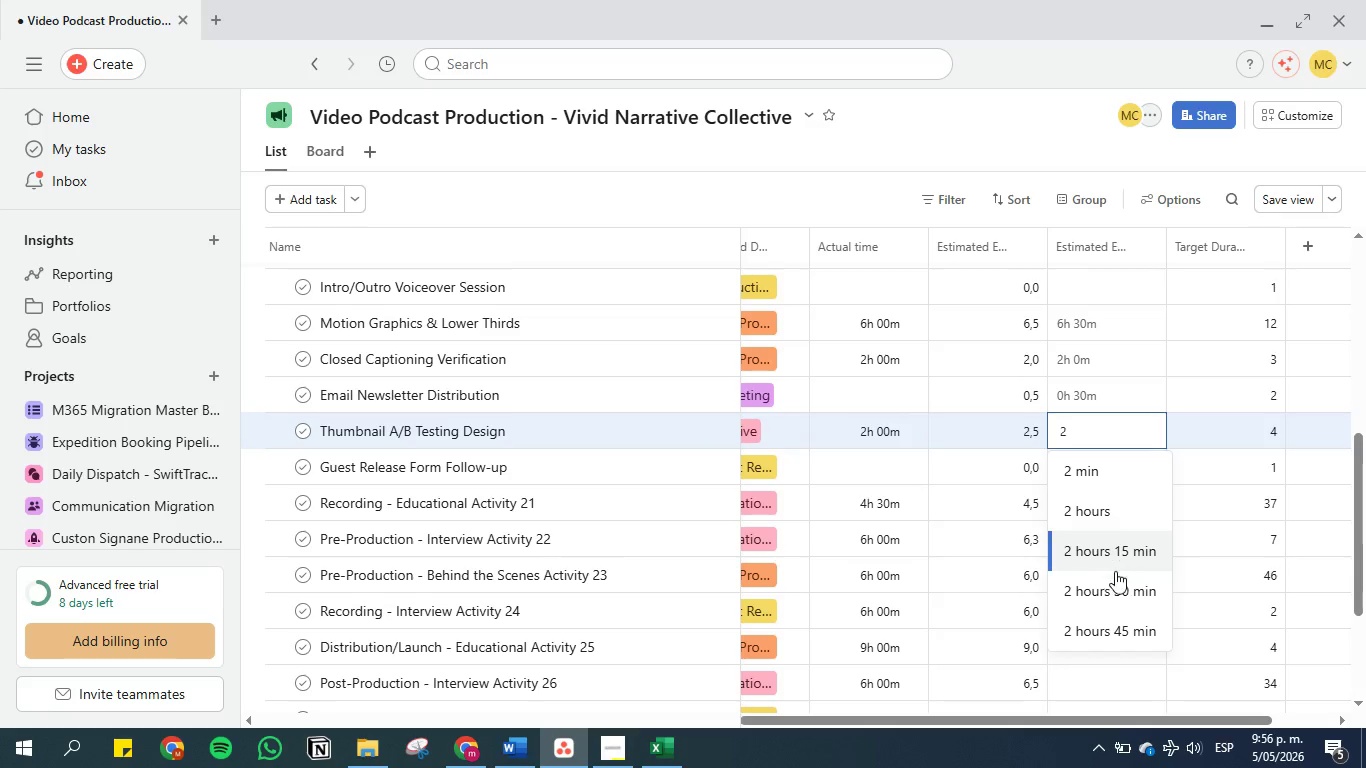 
left_click([1117, 582])
 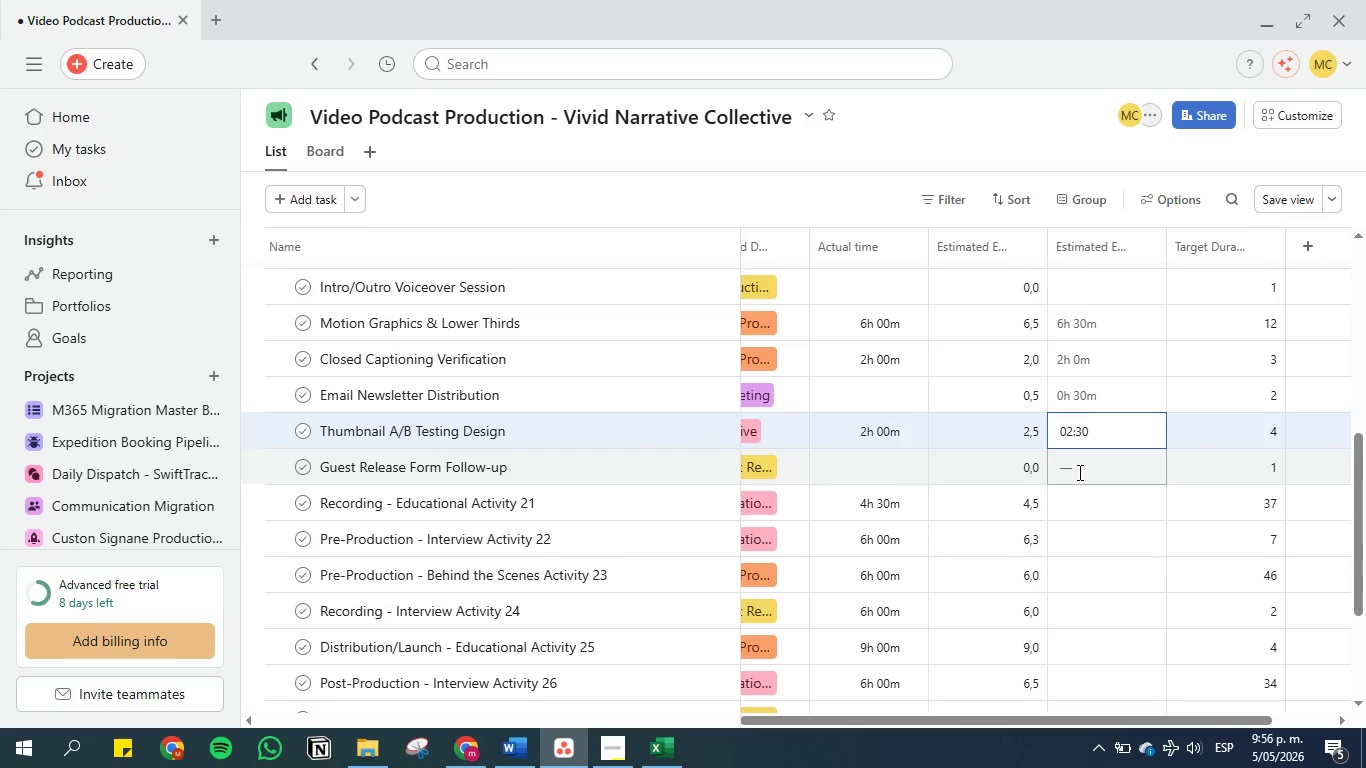 
left_click([1077, 468])
 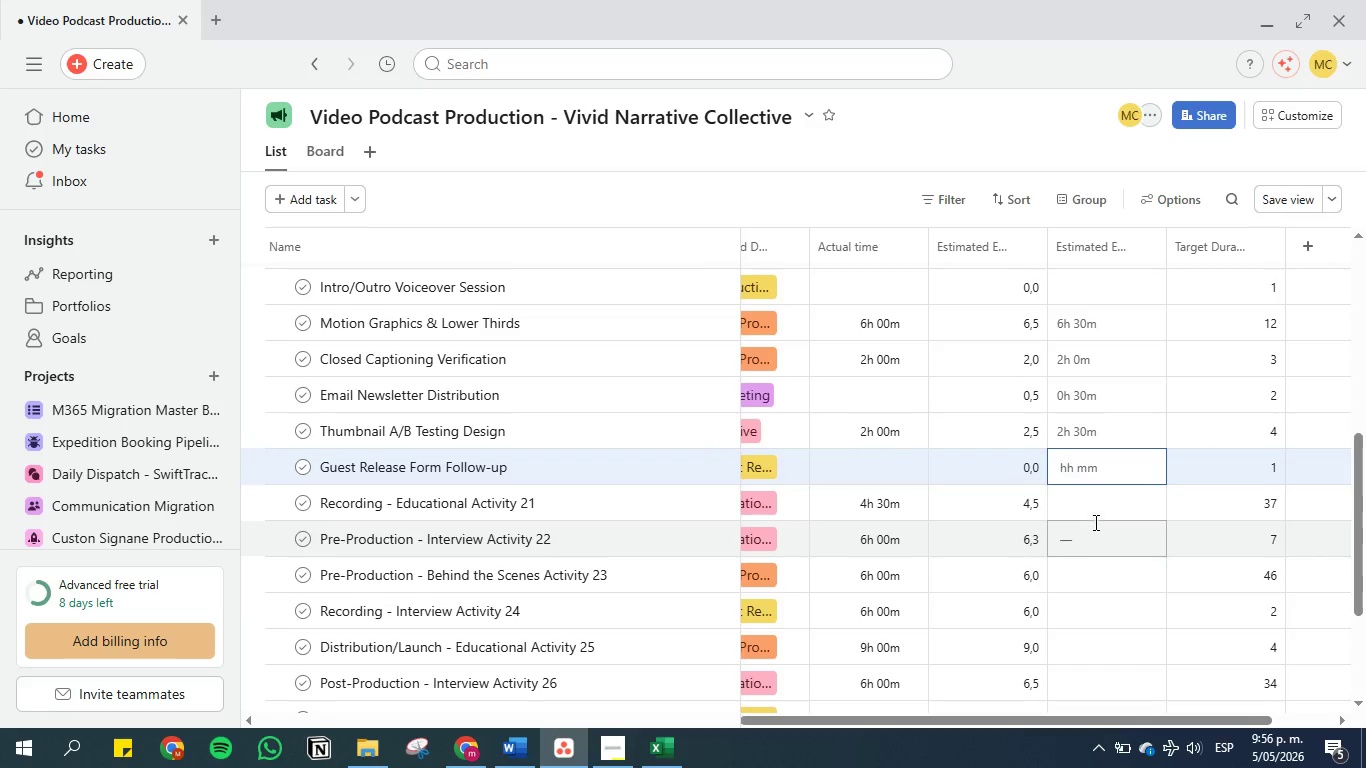 
left_click([1094, 512])
 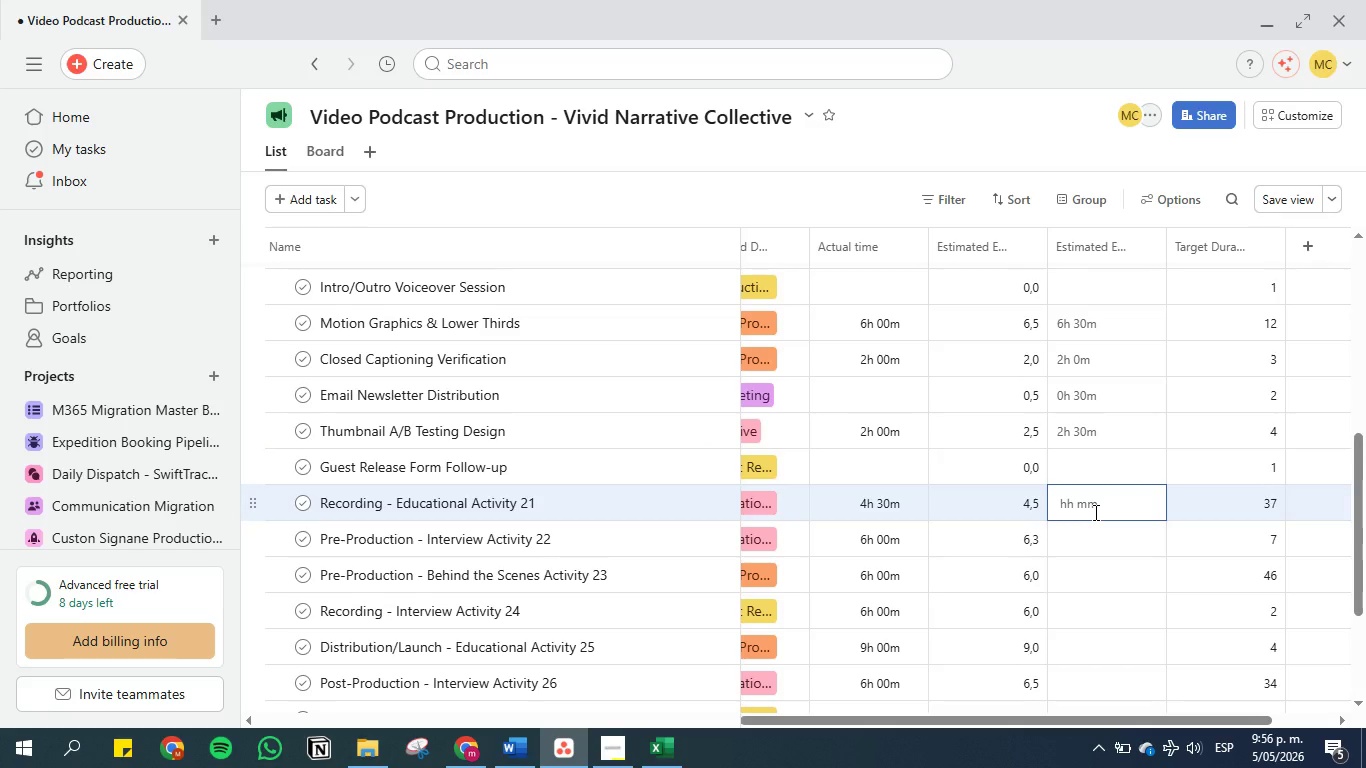 
key(4)
 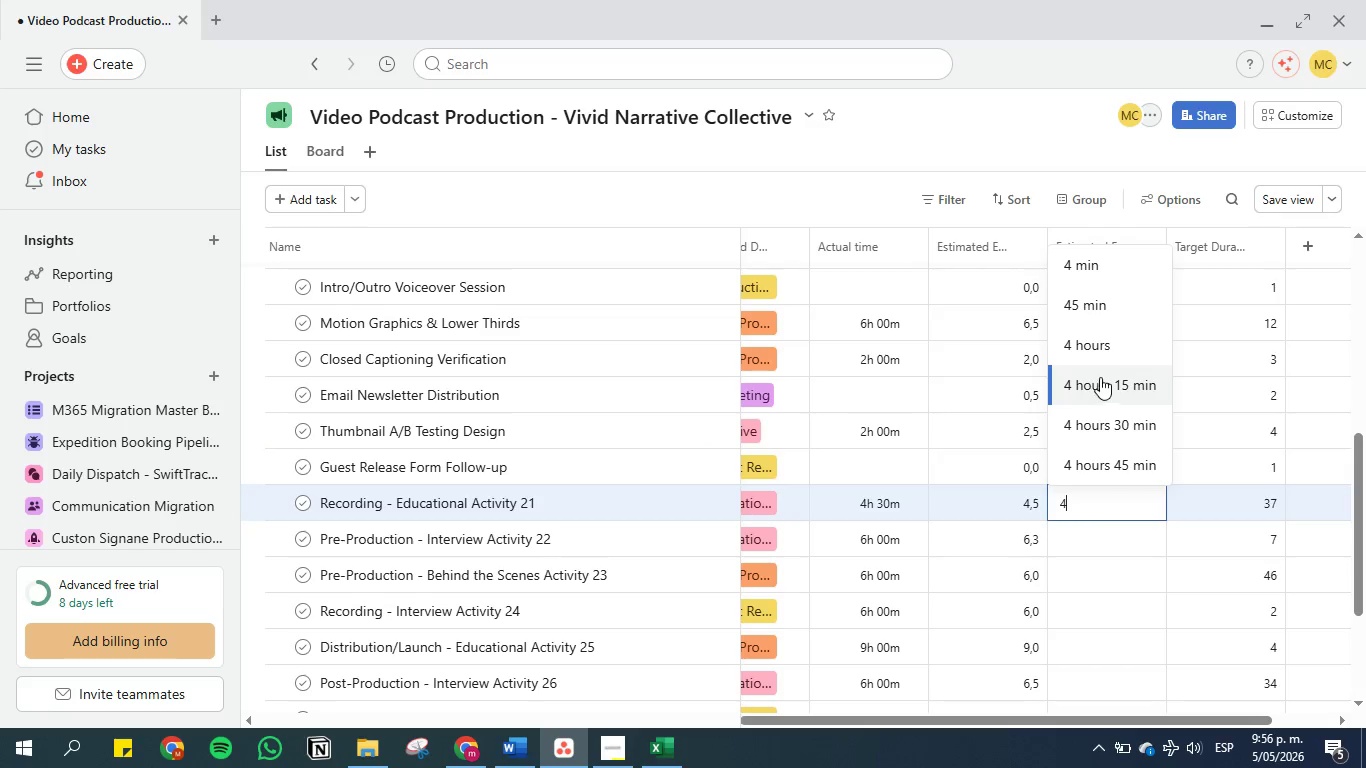 
left_click([1103, 423])
 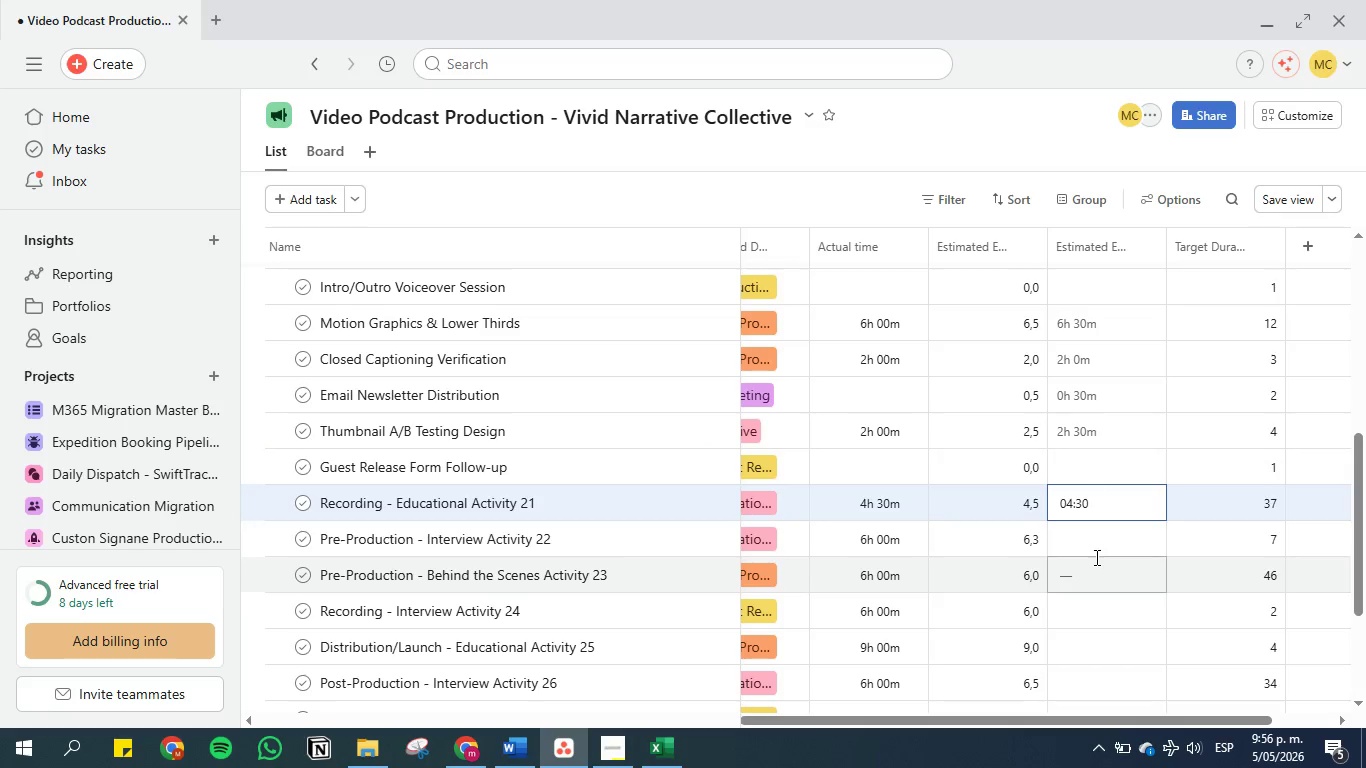 
left_click([1093, 543])
 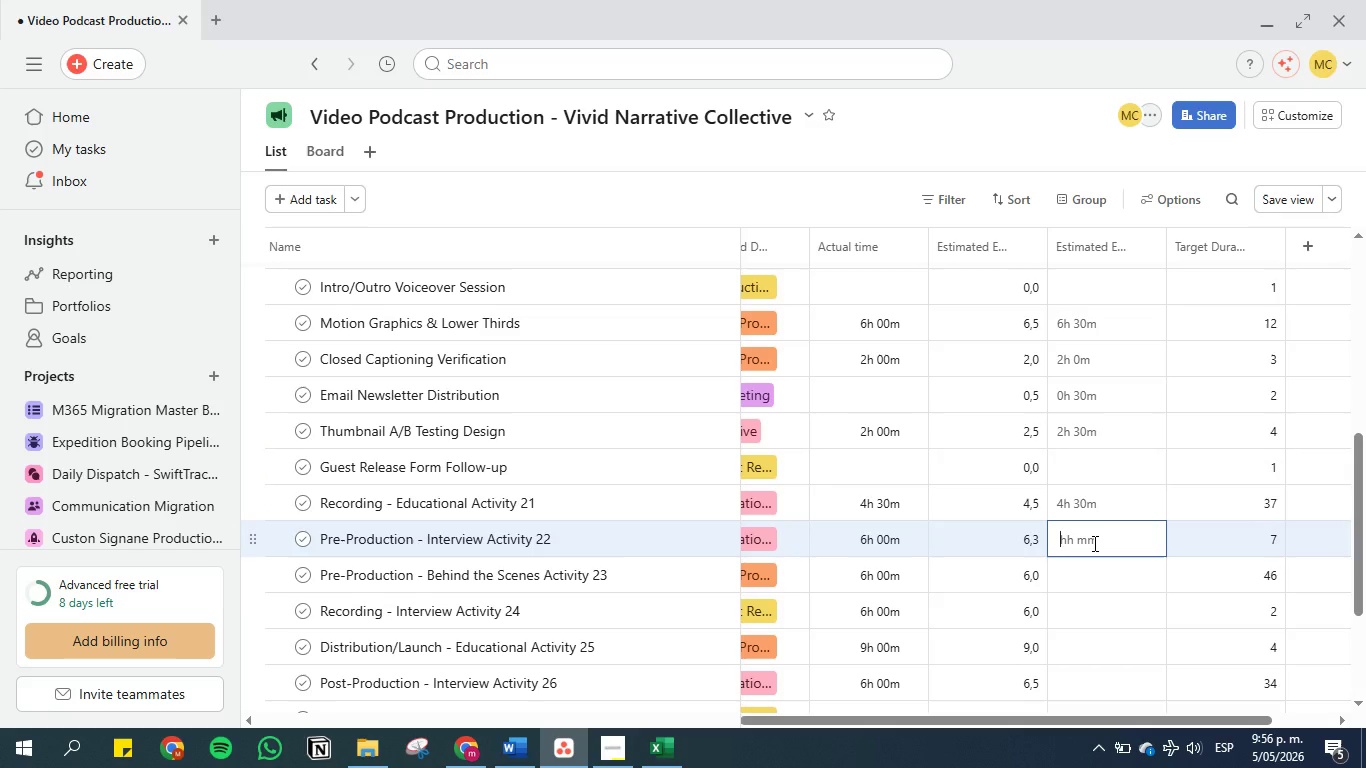 
key(6)
 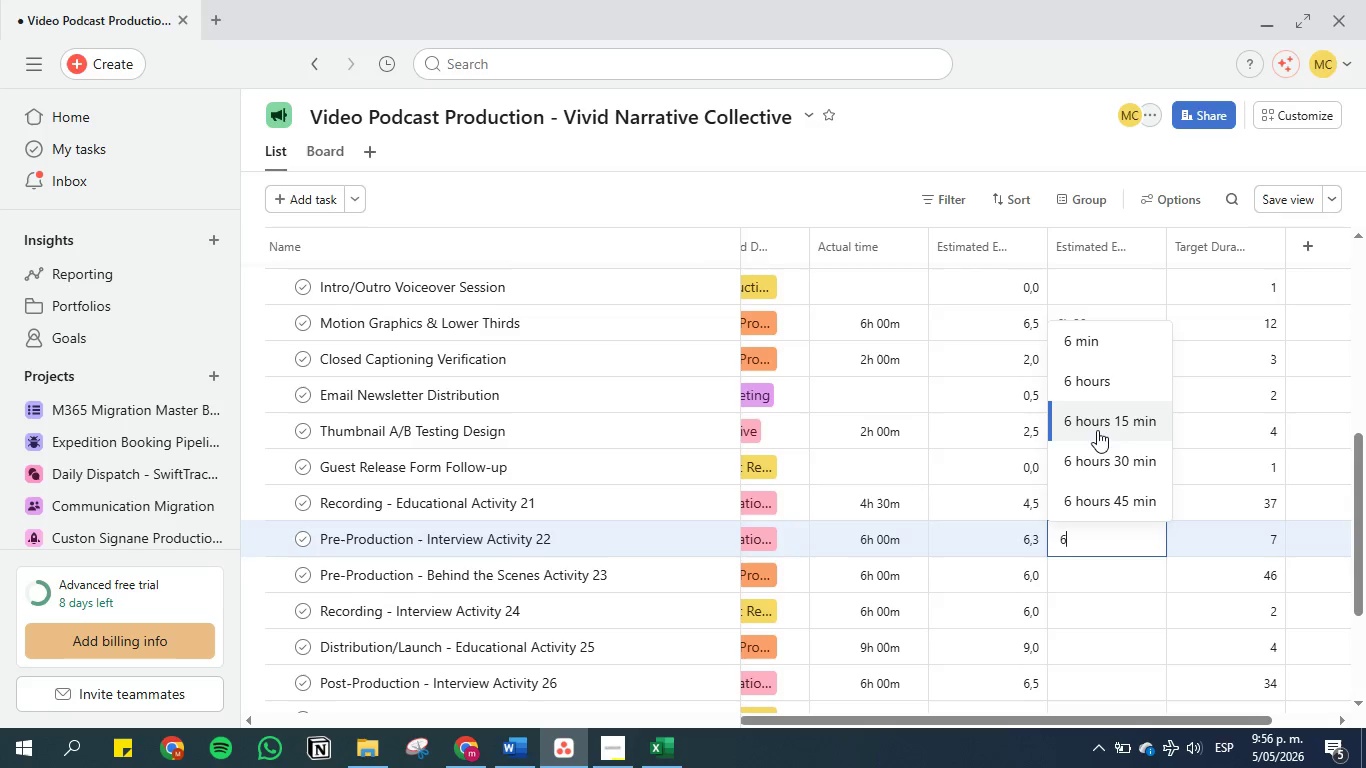 
left_click([1097, 430])
 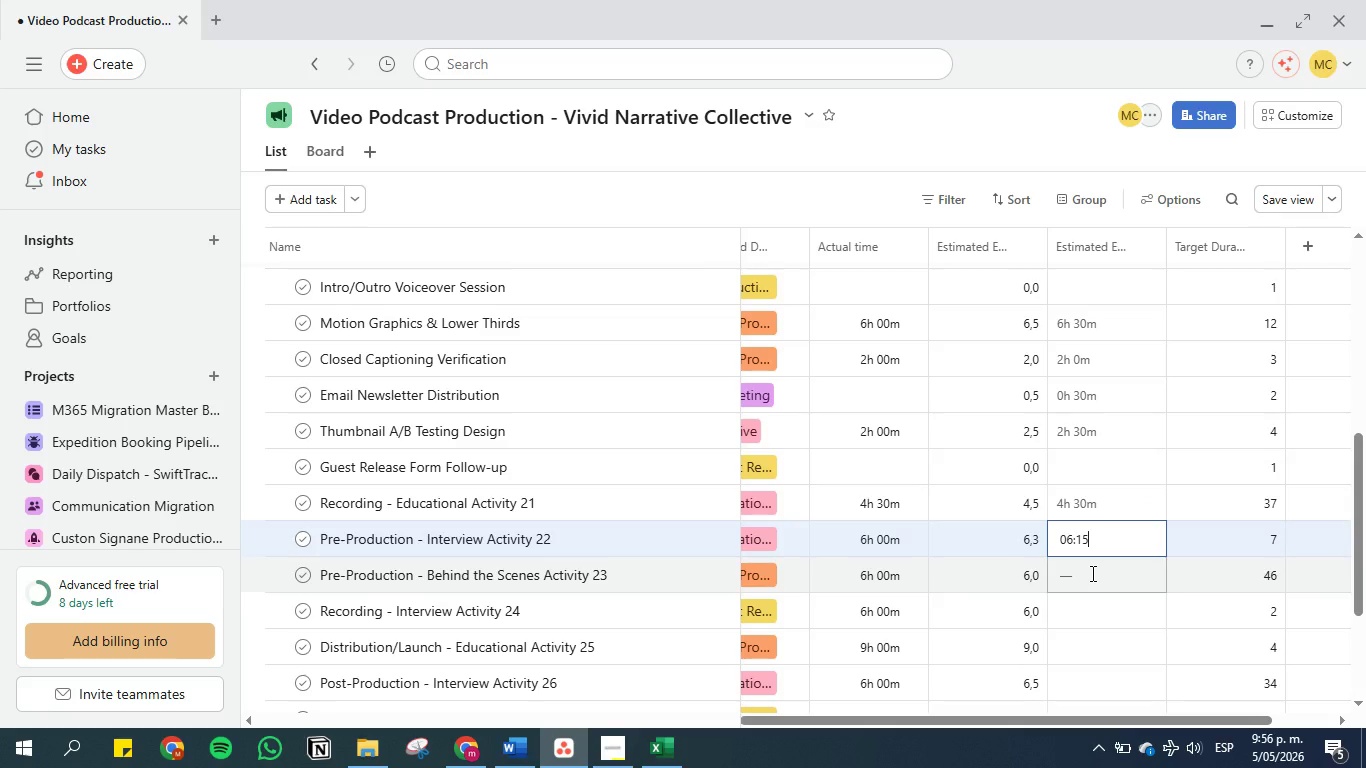 
left_click([1091, 573])
 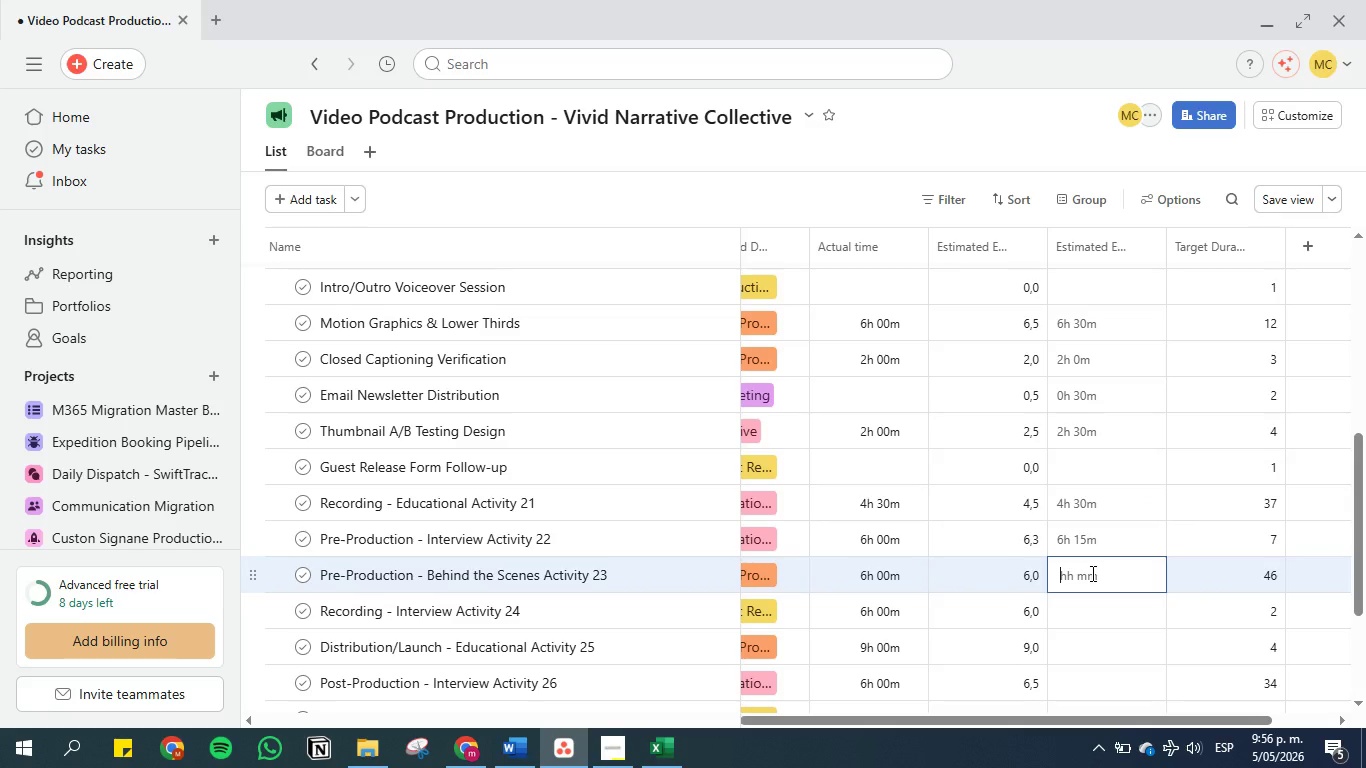 
key(6)
 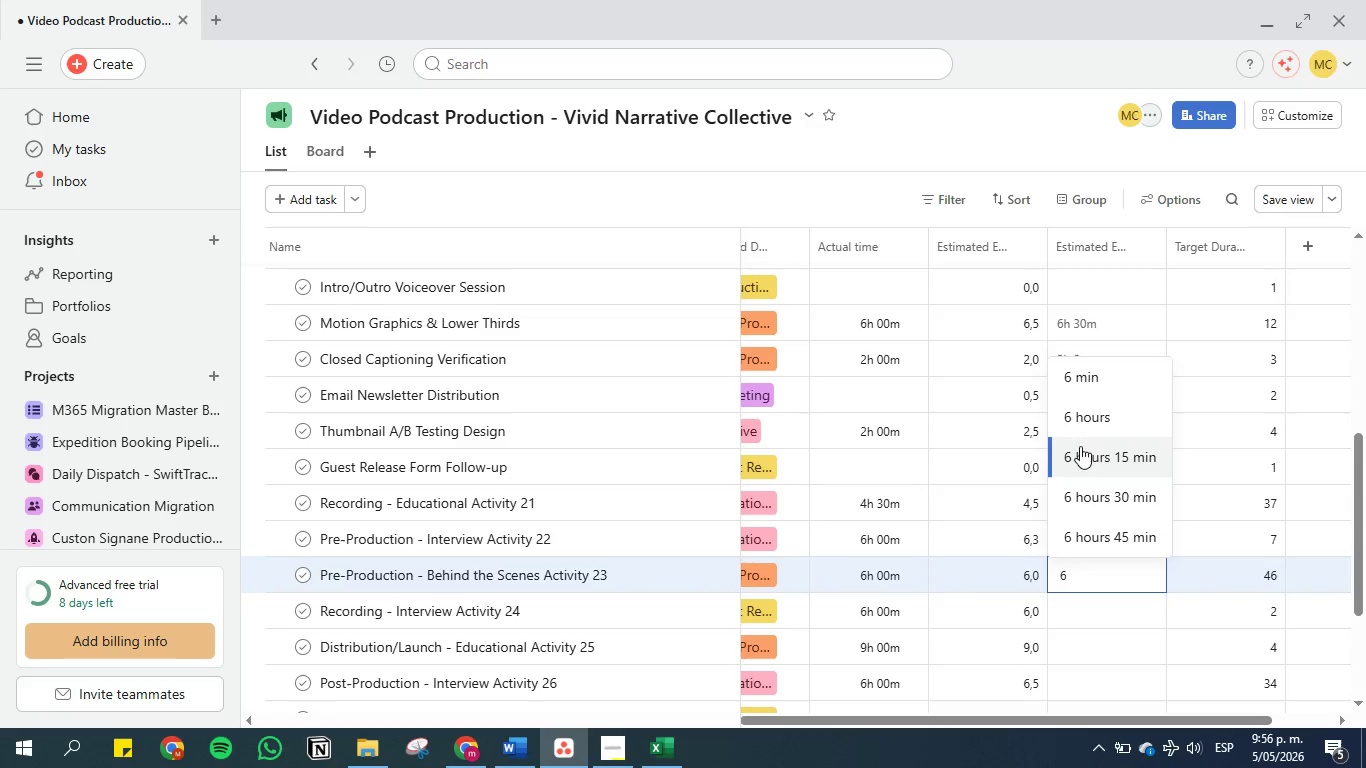 
left_click([1083, 419])
 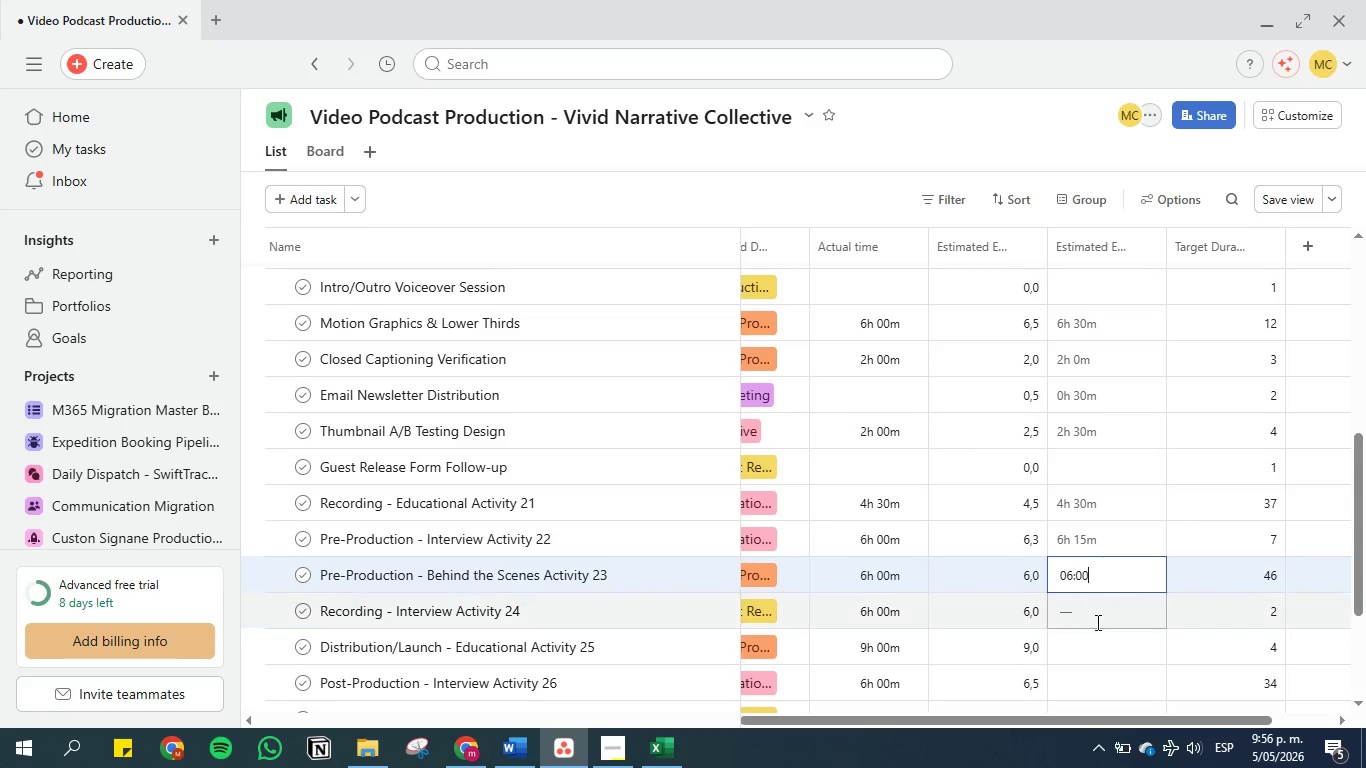 
left_click([1096, 623])
 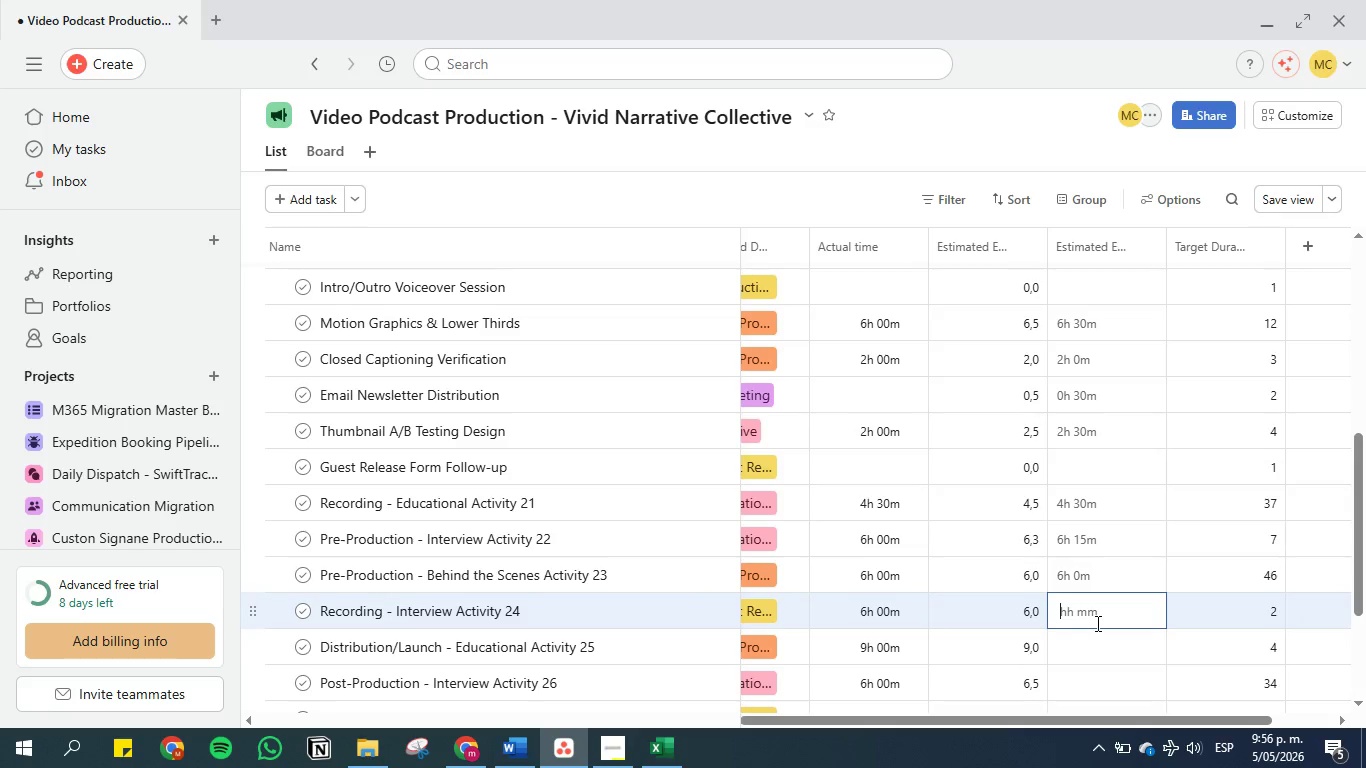 
key(6)
 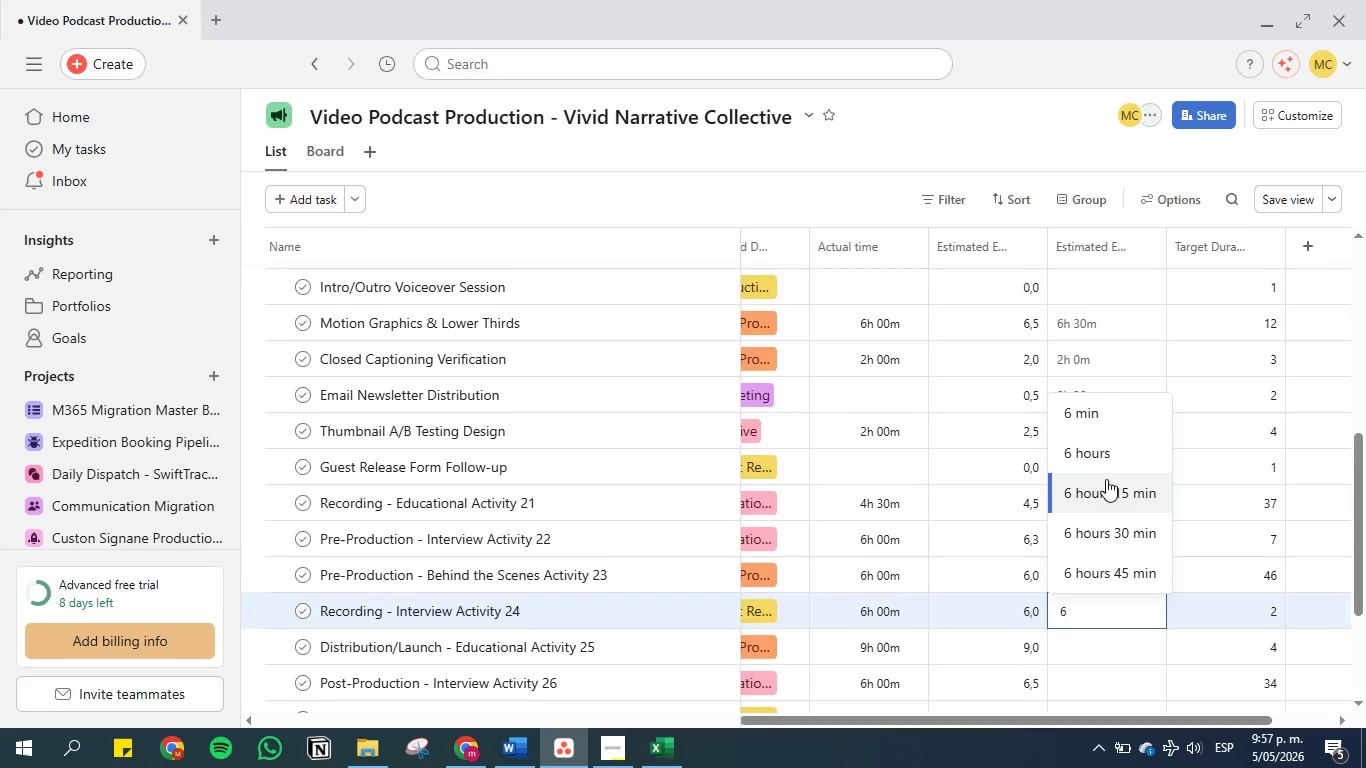 
left_click([1106, 461])
 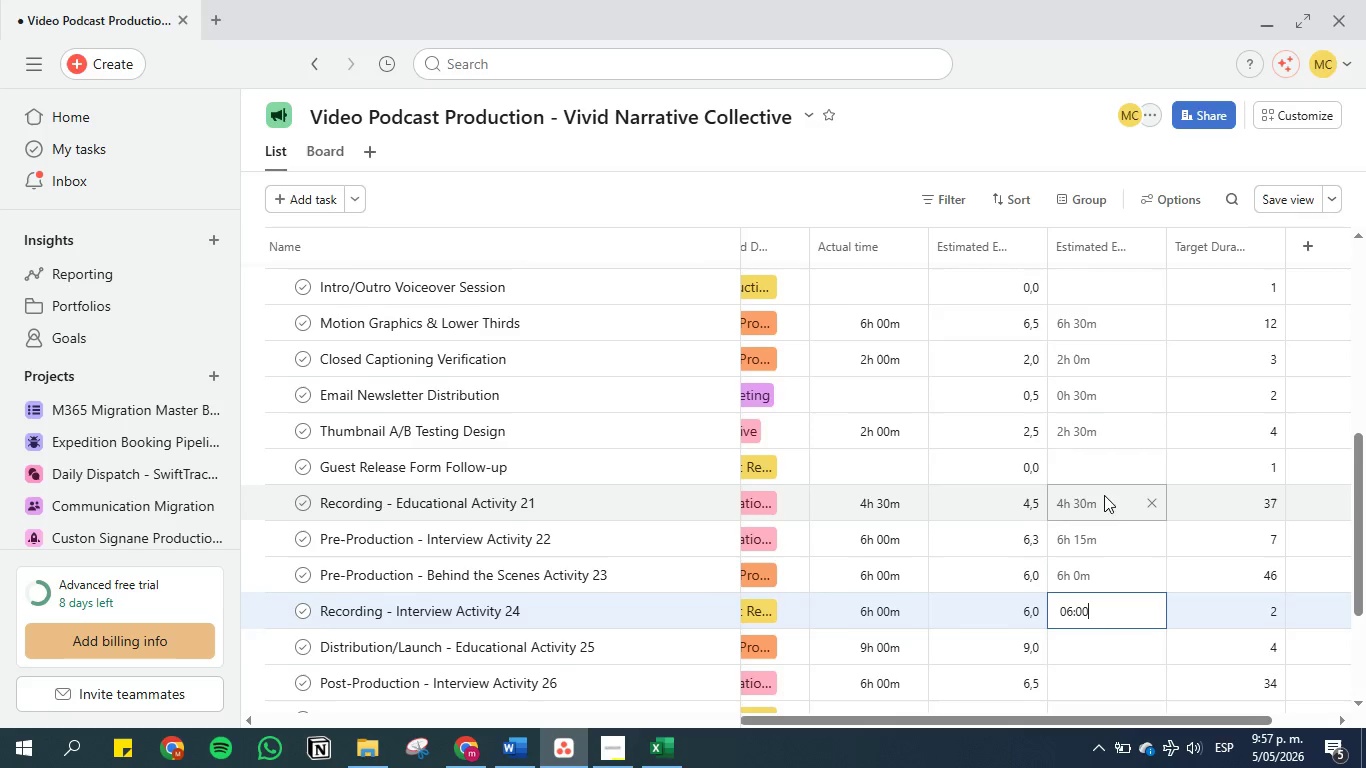 
scroll: coordinate [1104, 506], scroll_direction: down, amount: 2.0
 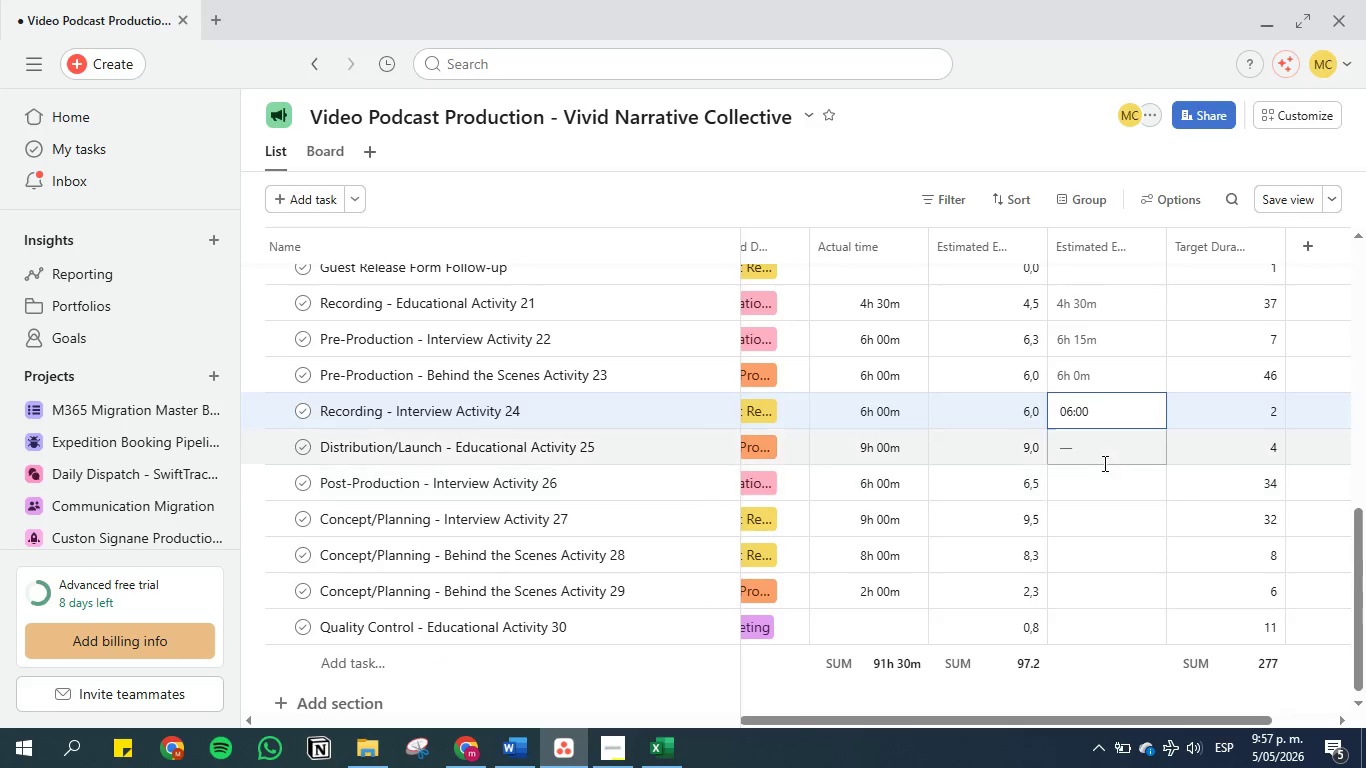 
left_click([1103, 463])
 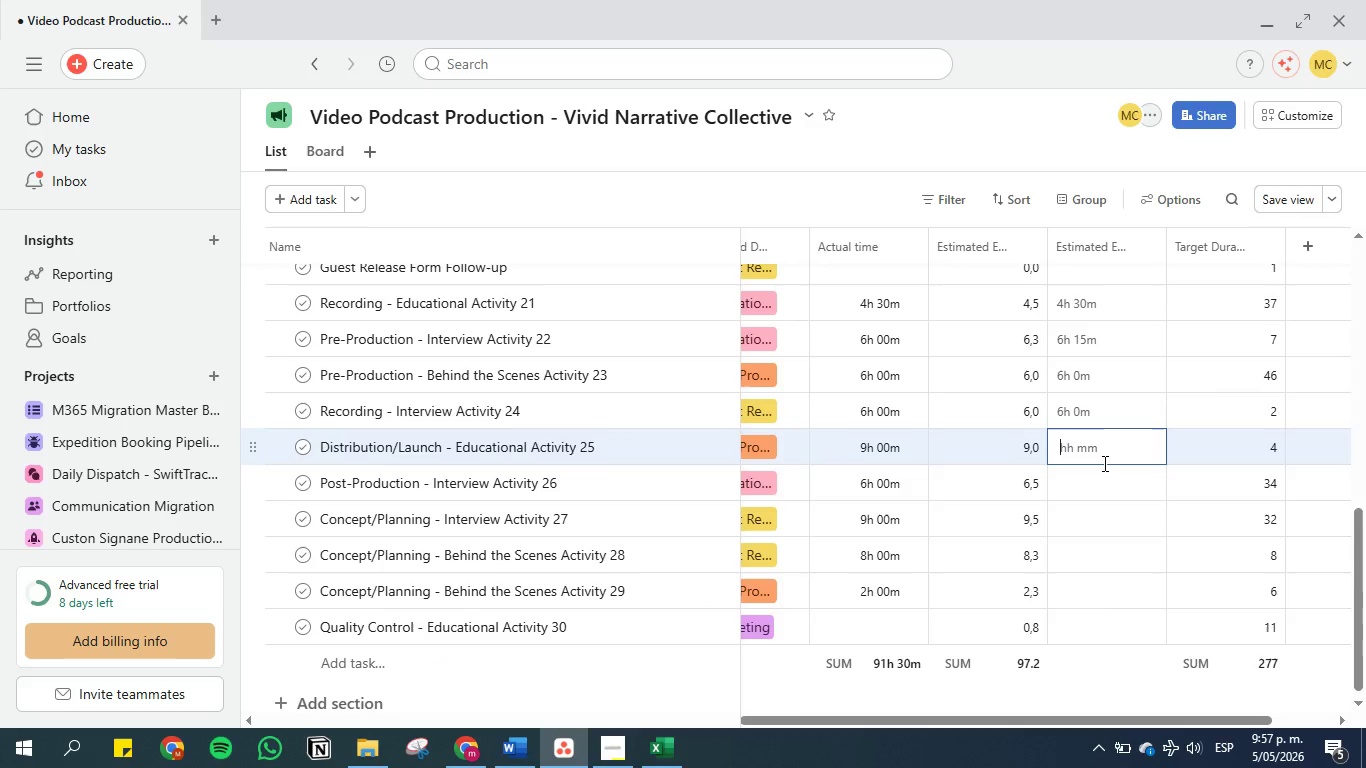 
key(8)
 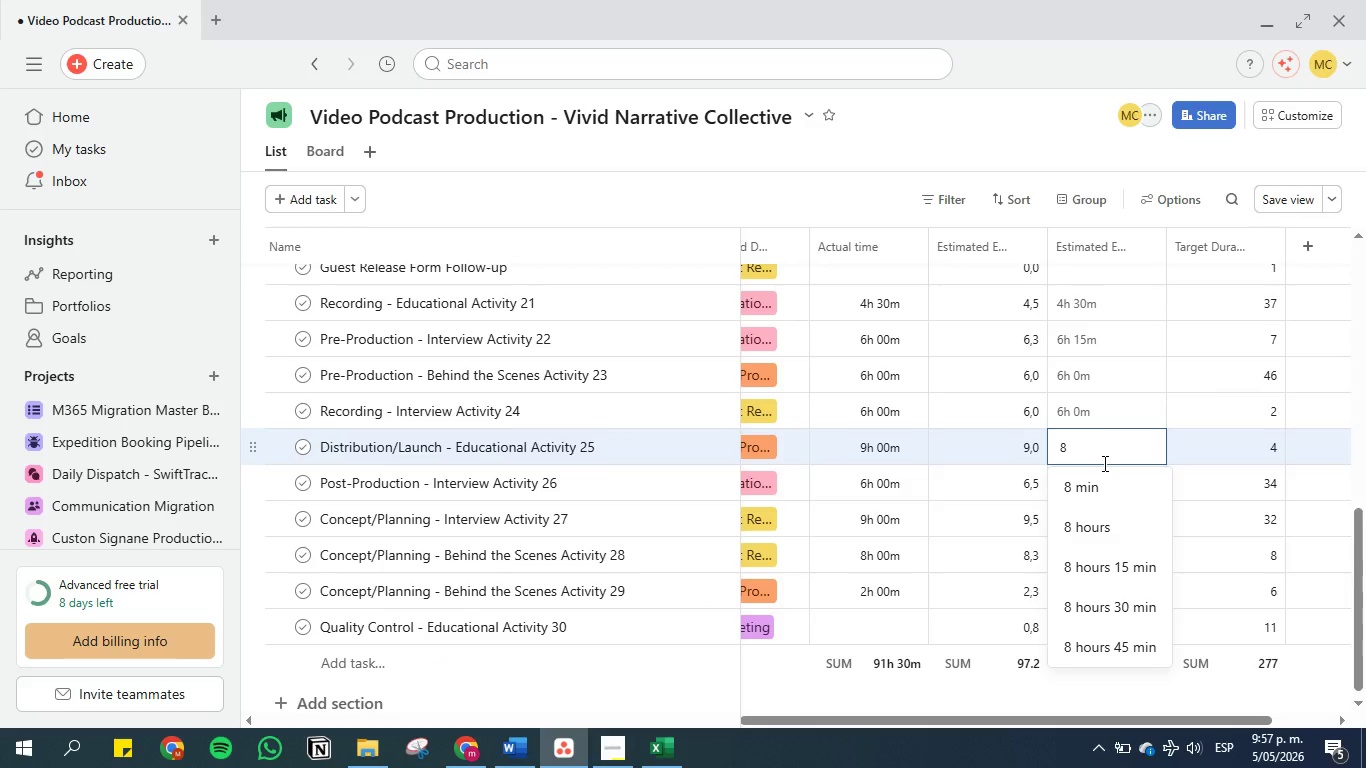 
key(Backspace)
 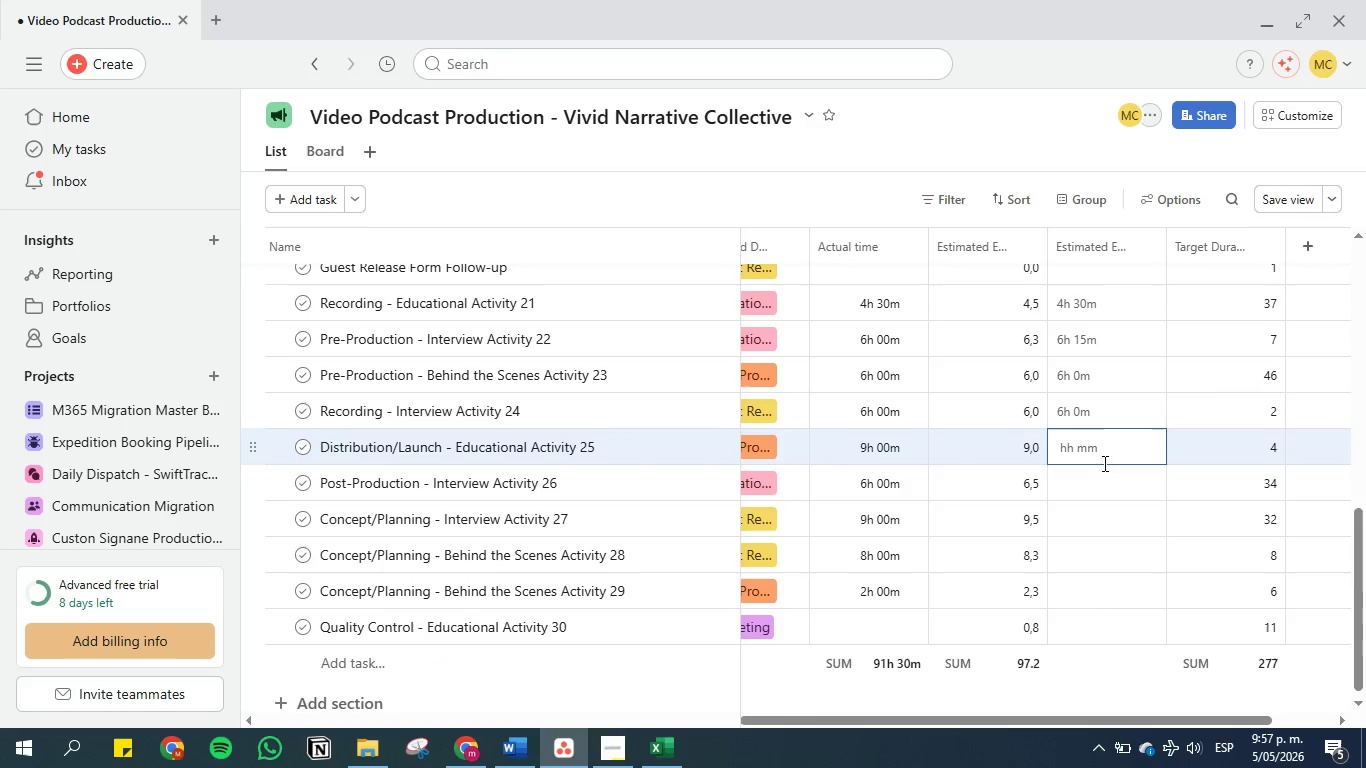 
key(9)
 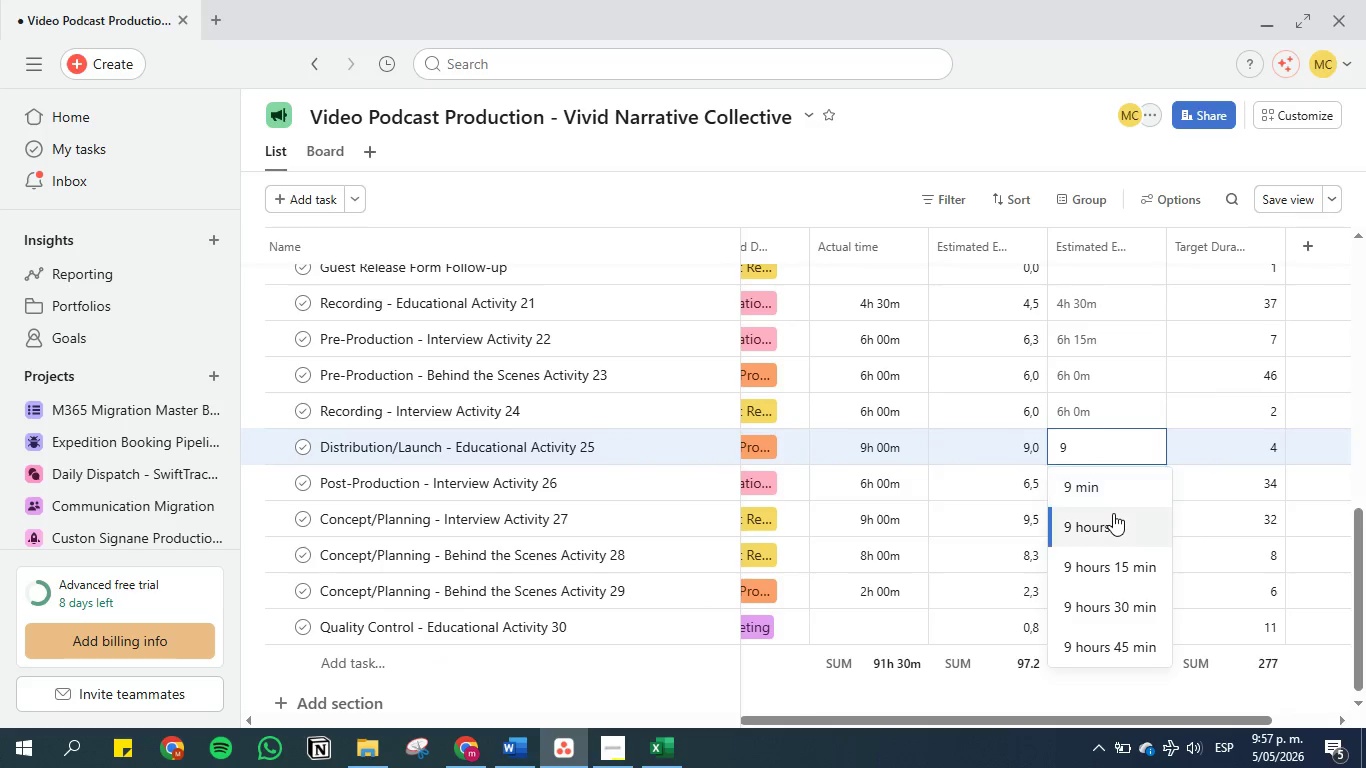 
left_click([1113, 513])
 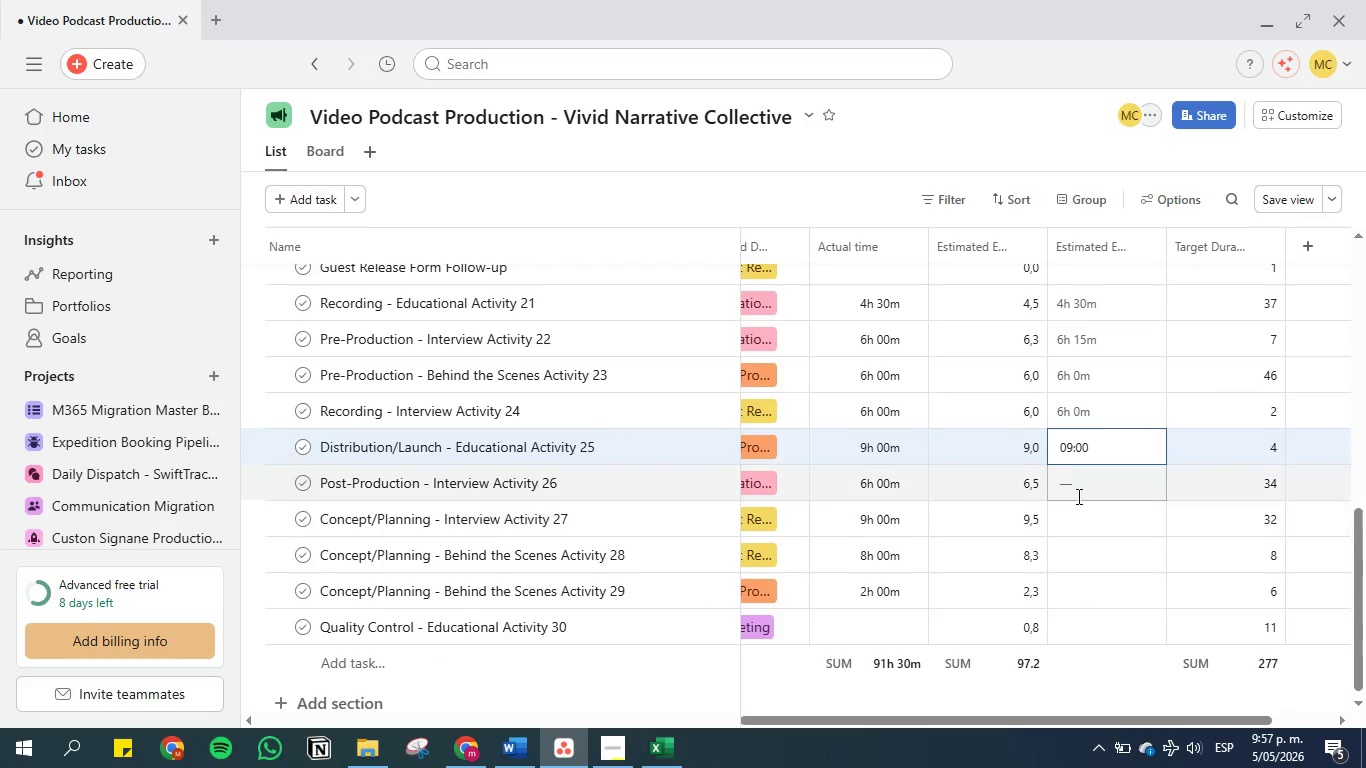 
left_click([1076, 487])
 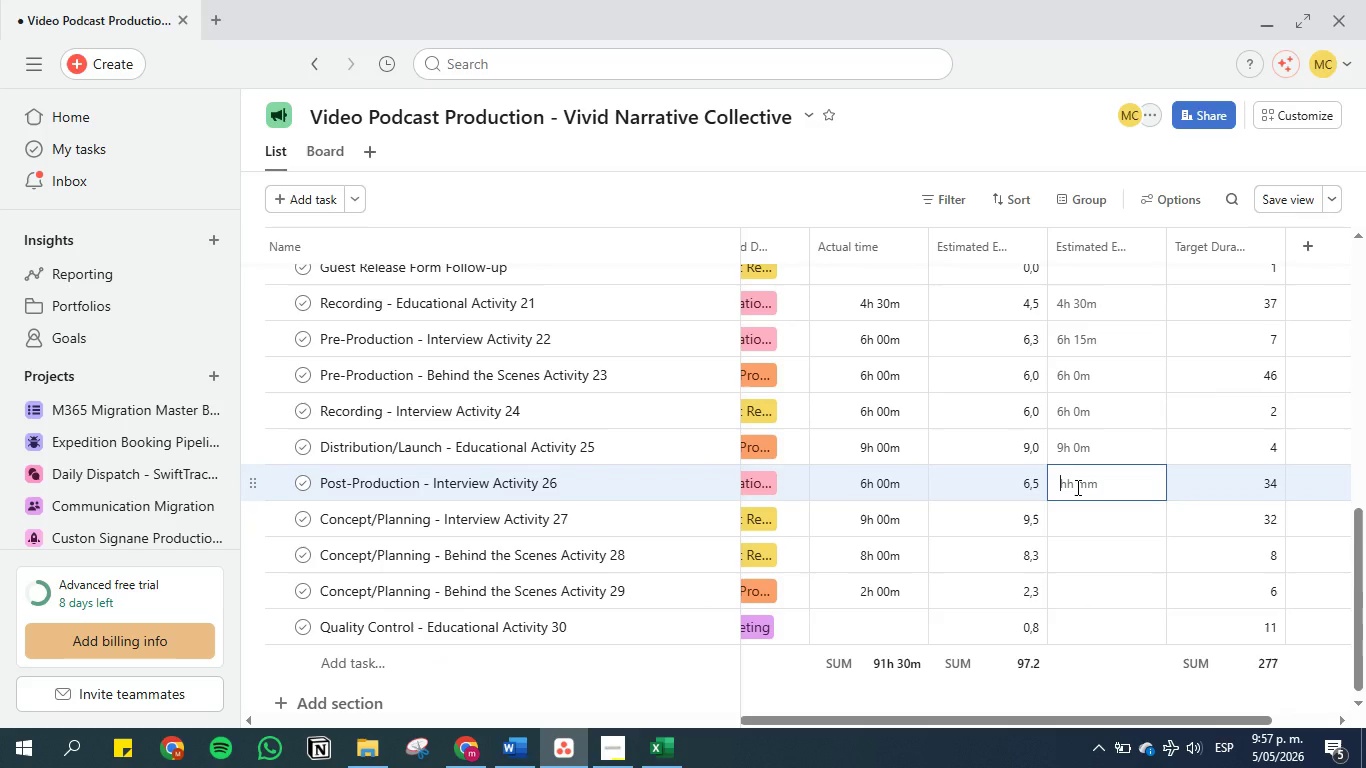 
key(6)
 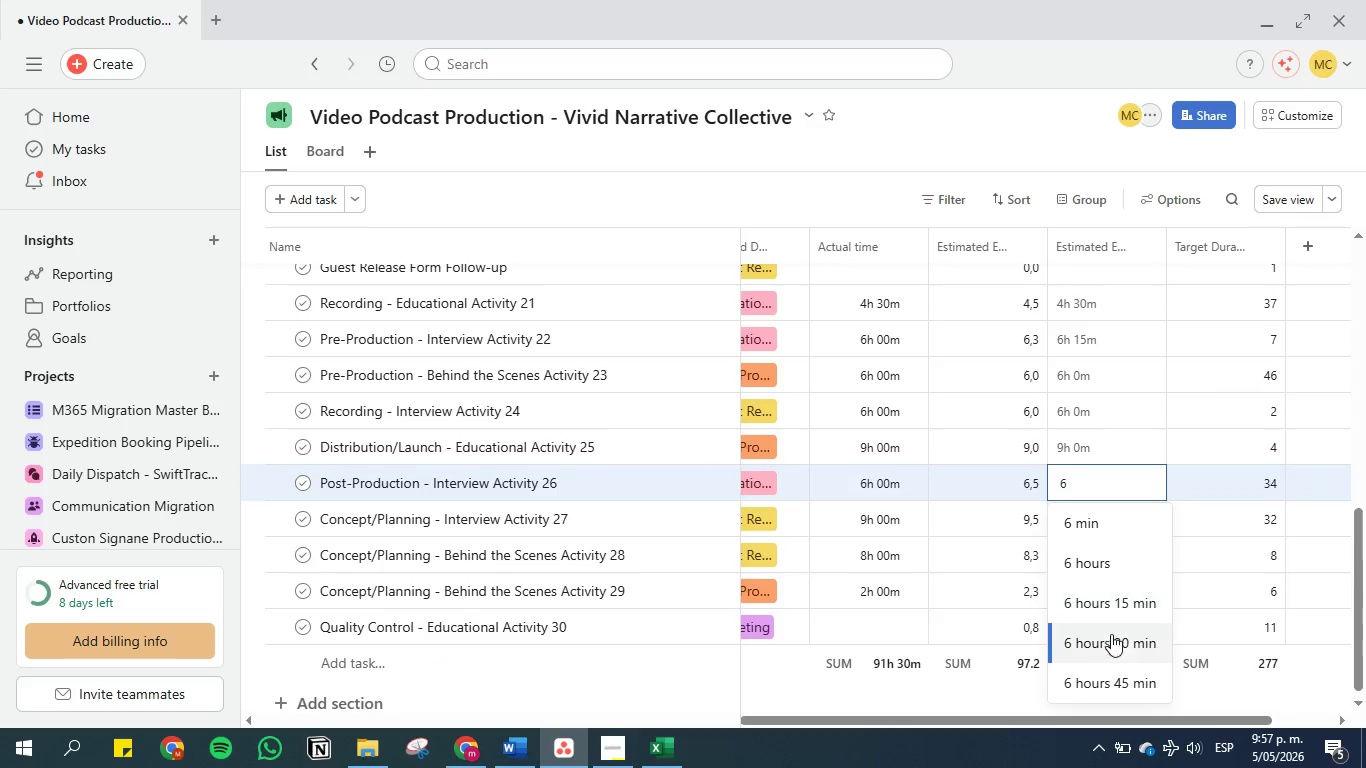 
left_click([1118, 649])
 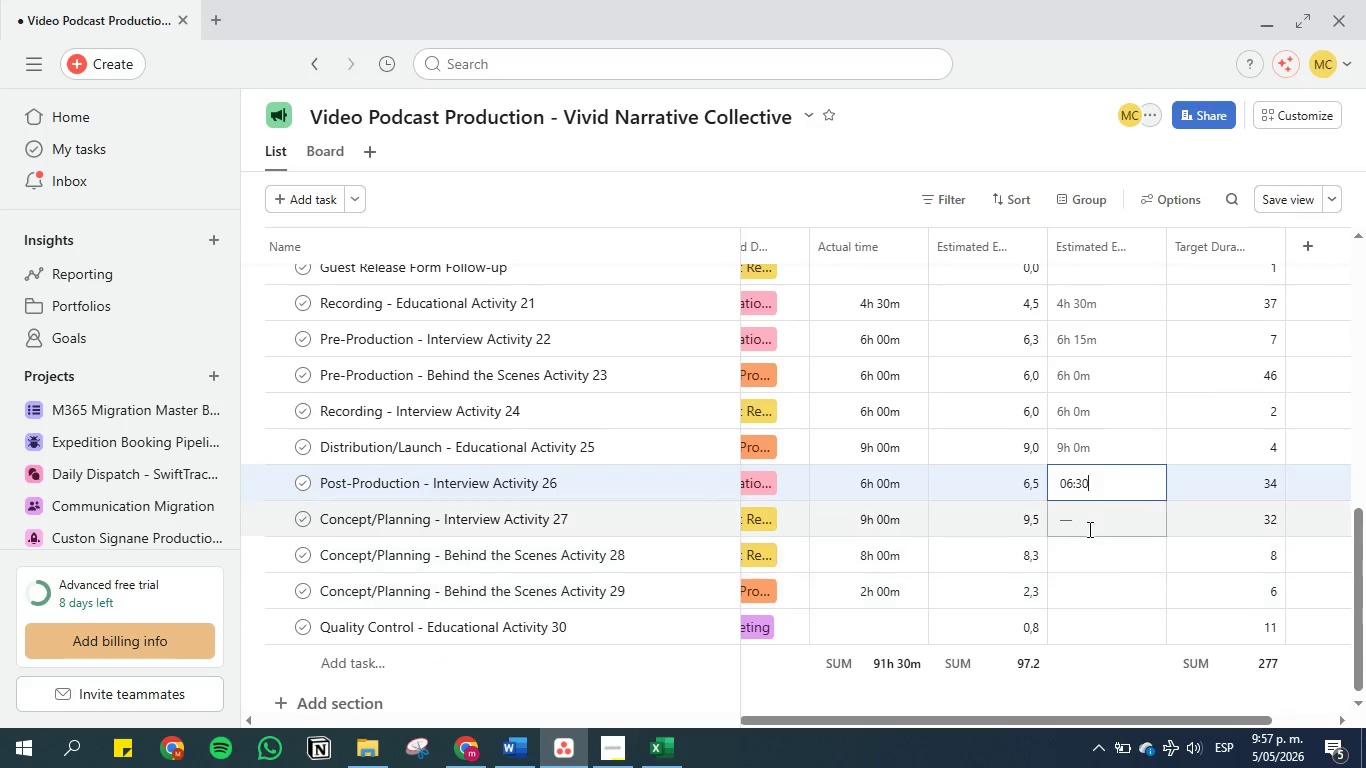 
left_click([1082, 518])
 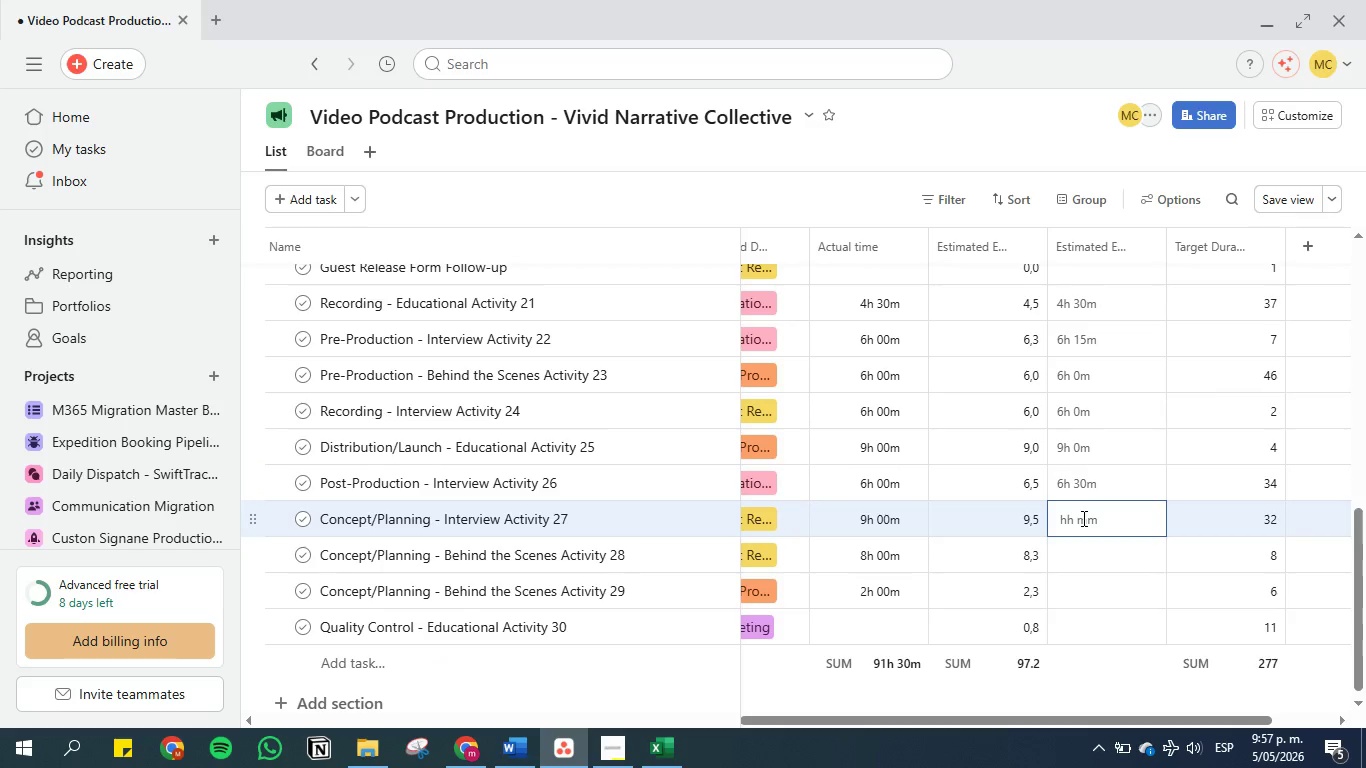 
key(9)
 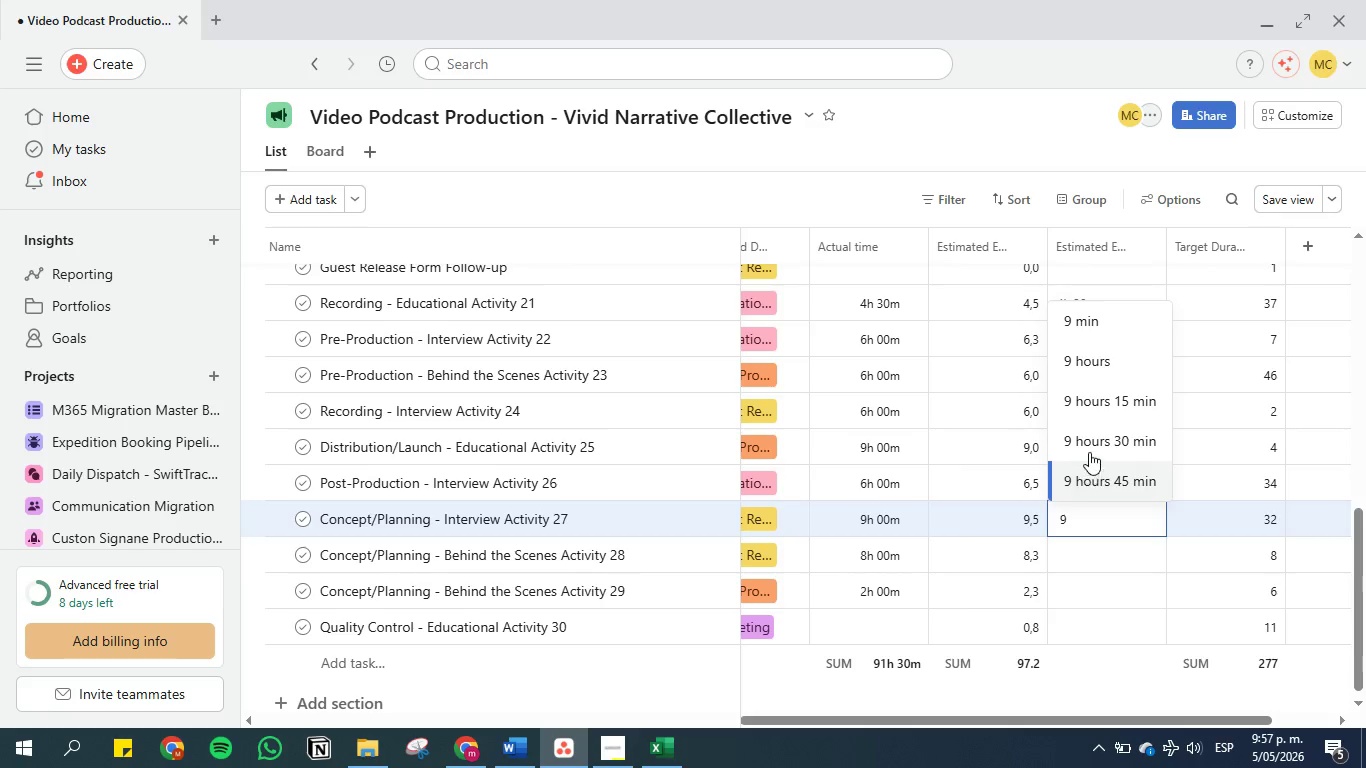 
left_click([1089, 450])
 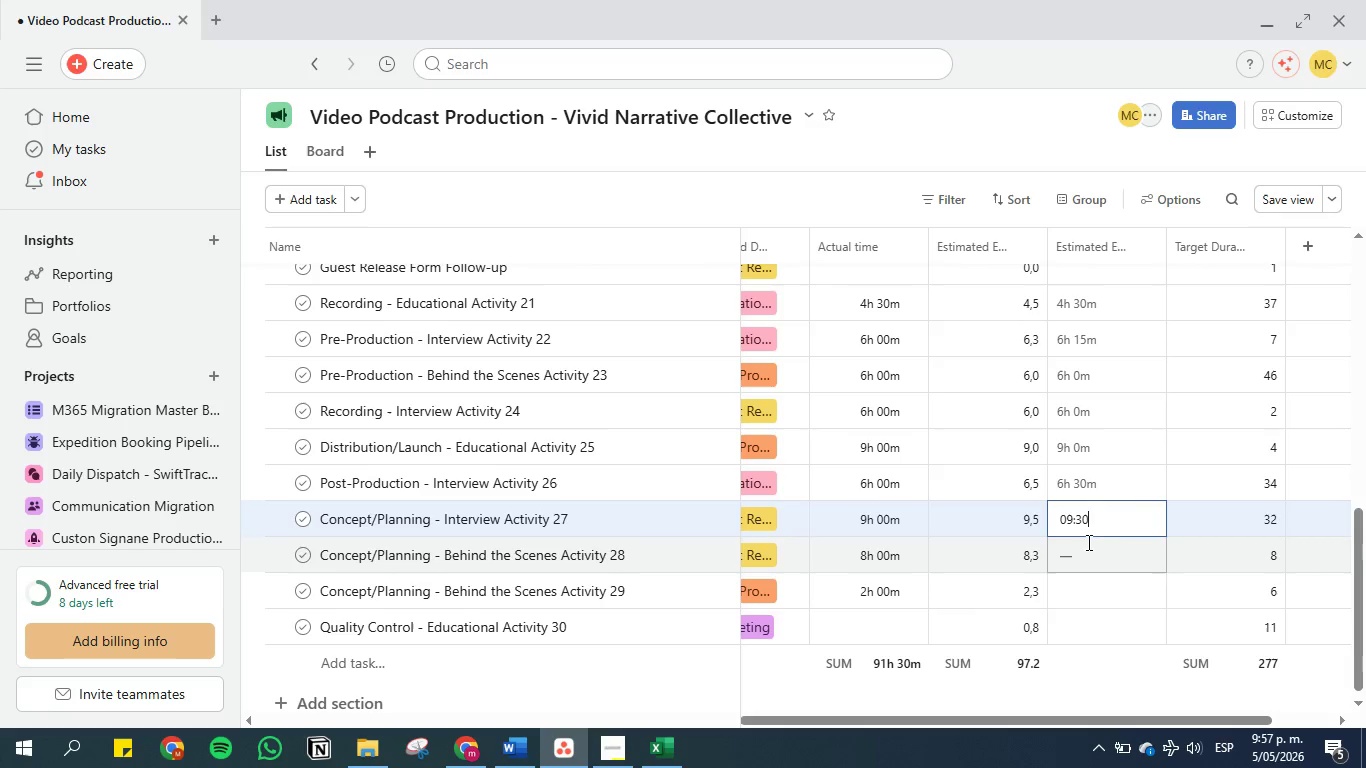 
left_click([1088, 551])
 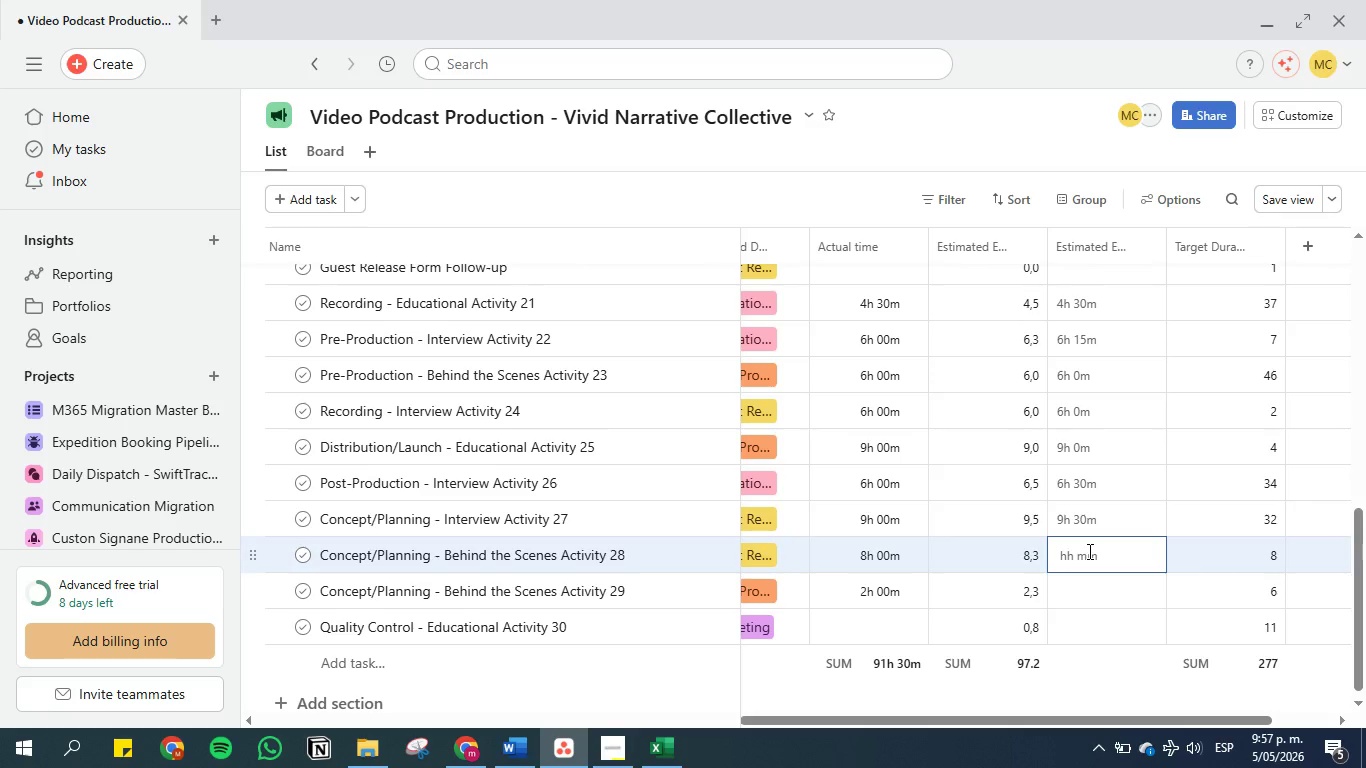 
key(8)
 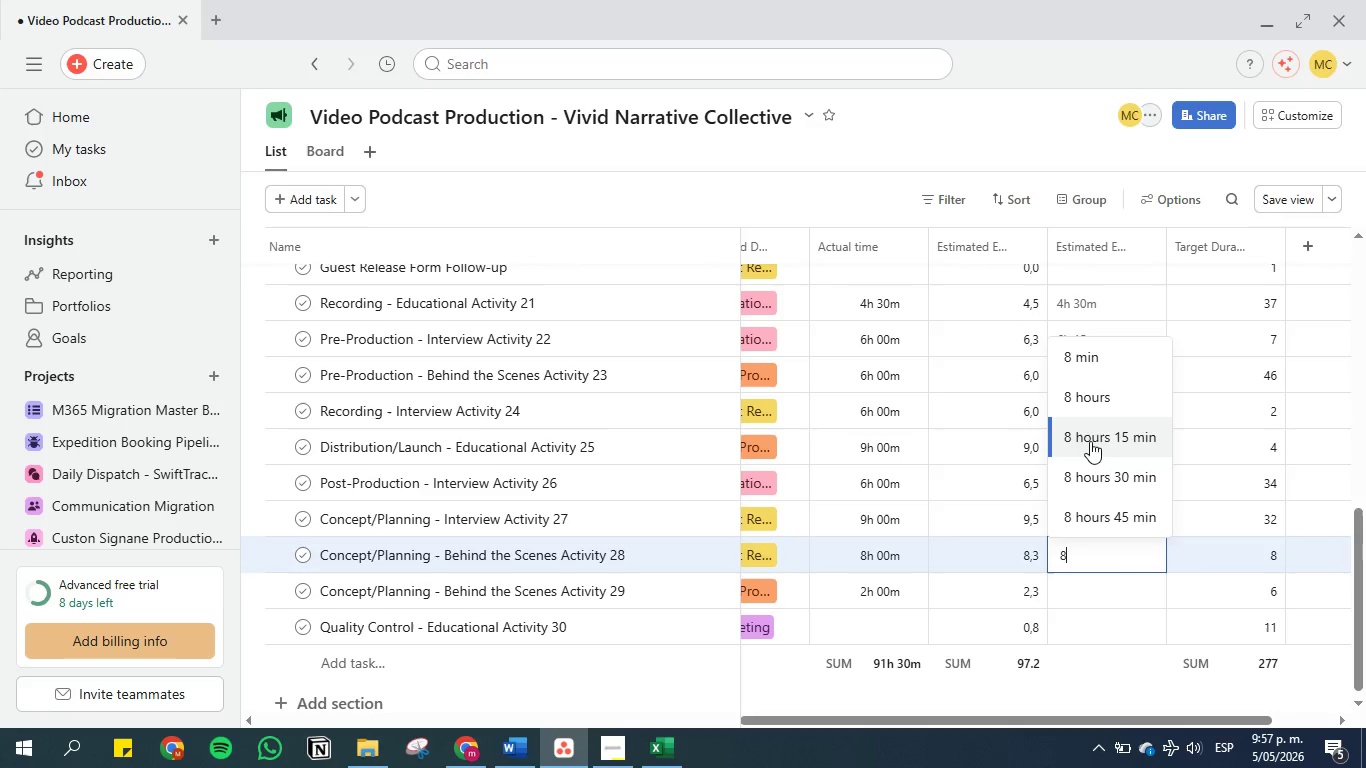 
left_click([1090, 437])
 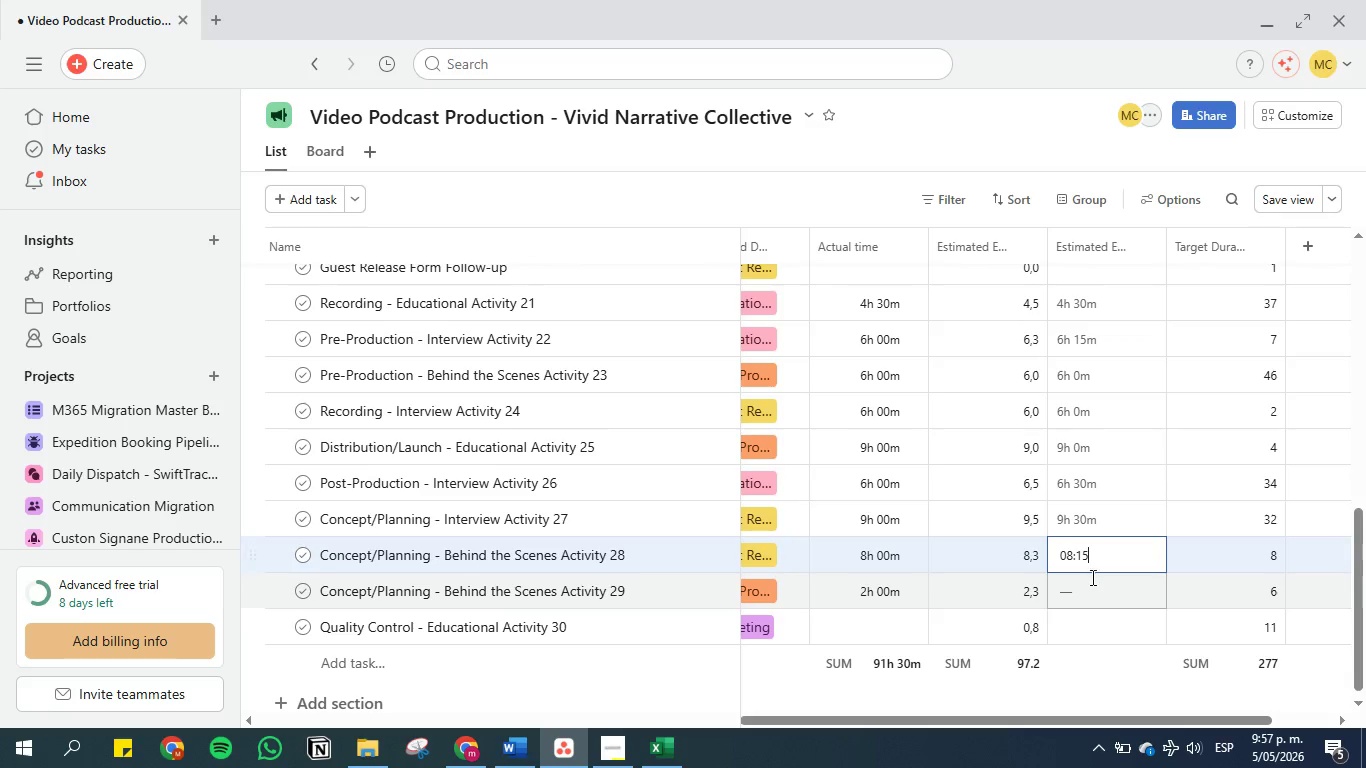 
left_click([1095, 595])
 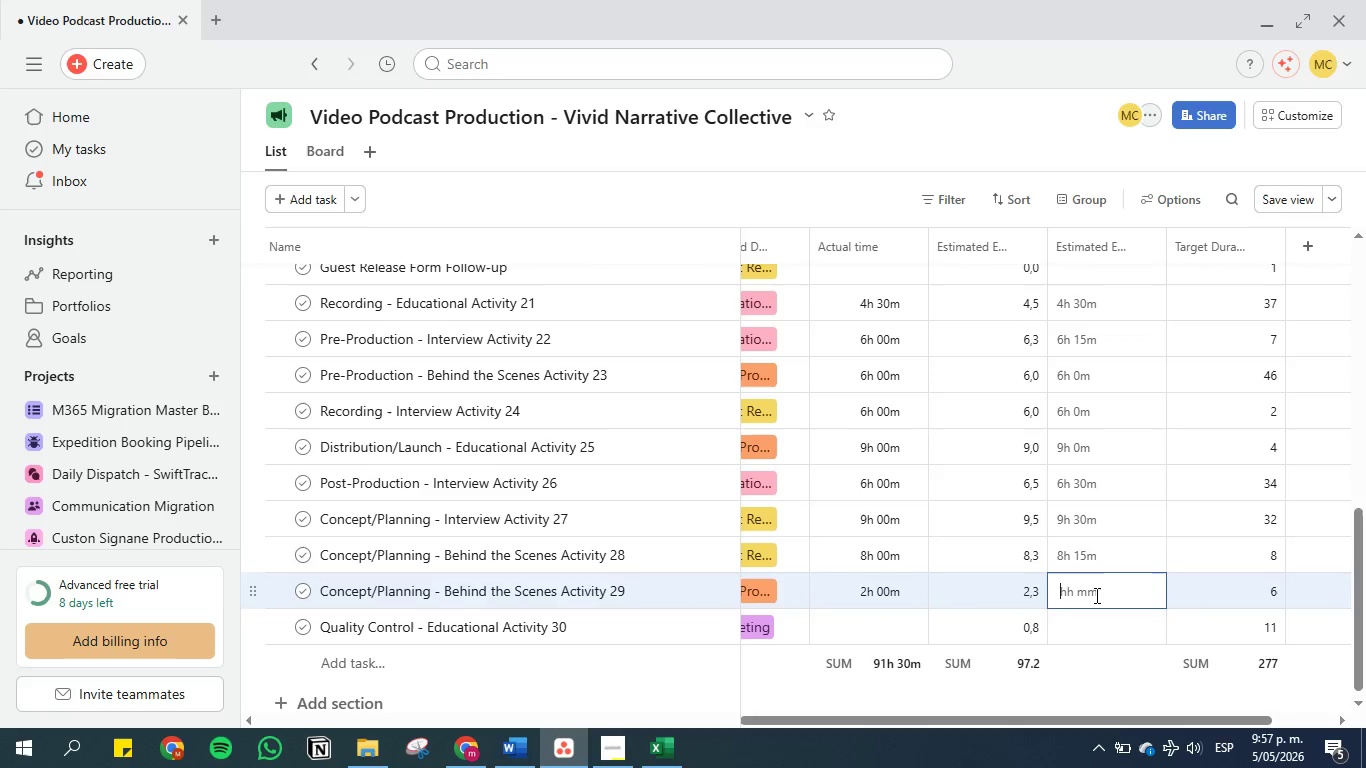 
key(2)
 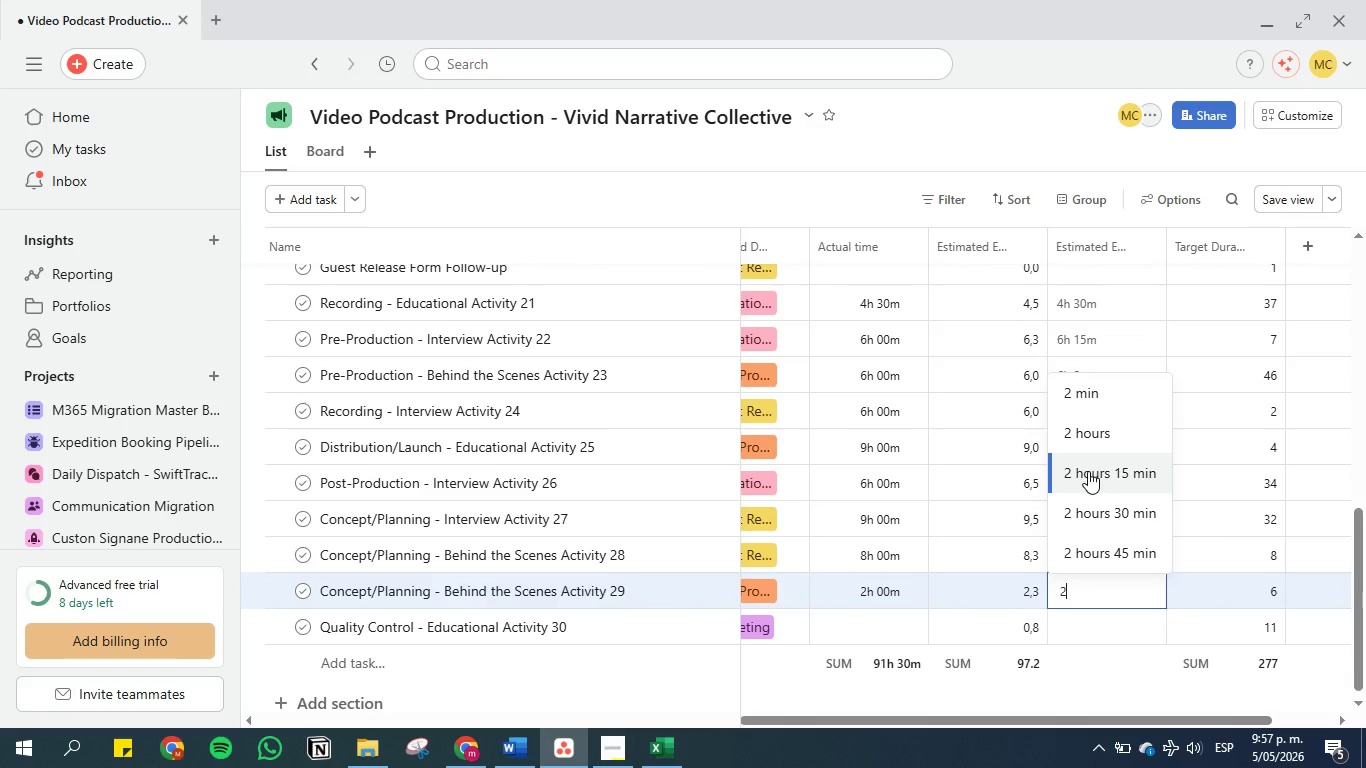 
left_click([1088, 471])
 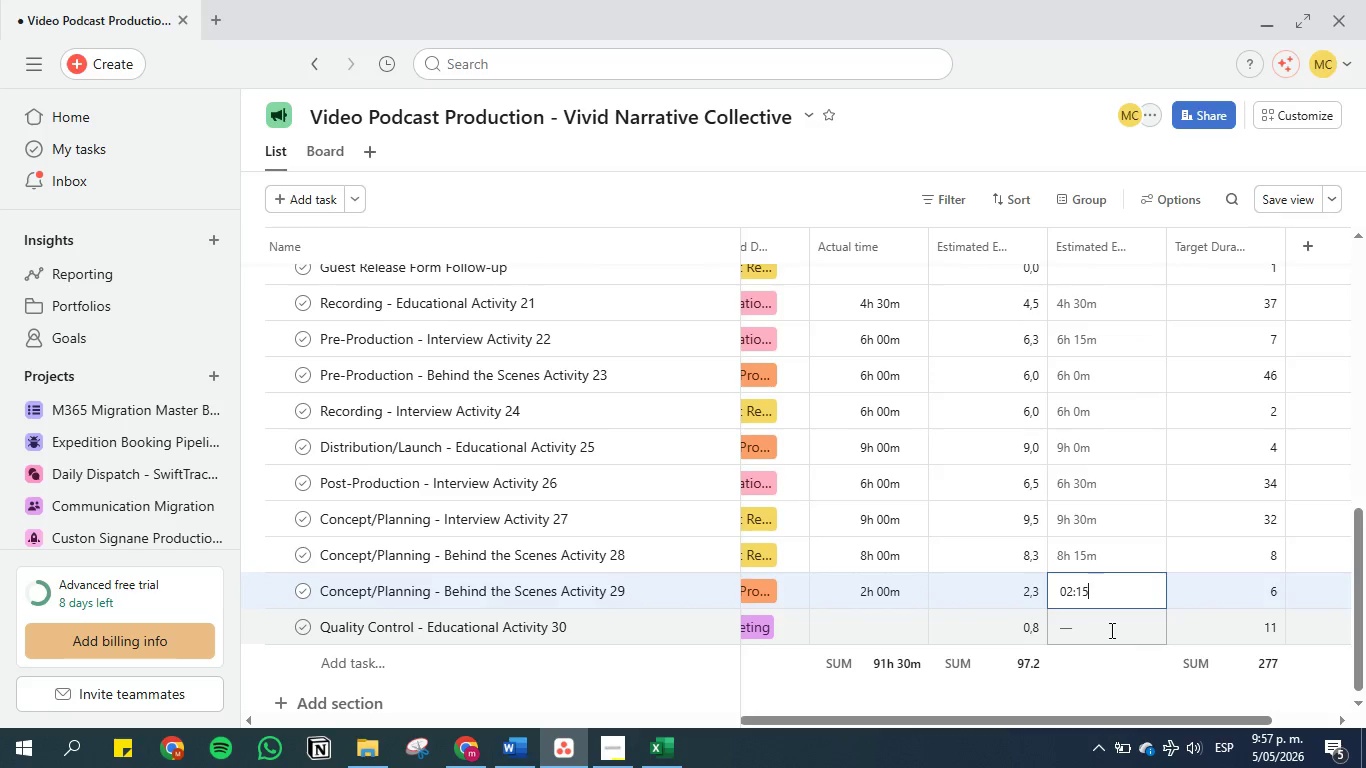 
left_click([1109, 630])
 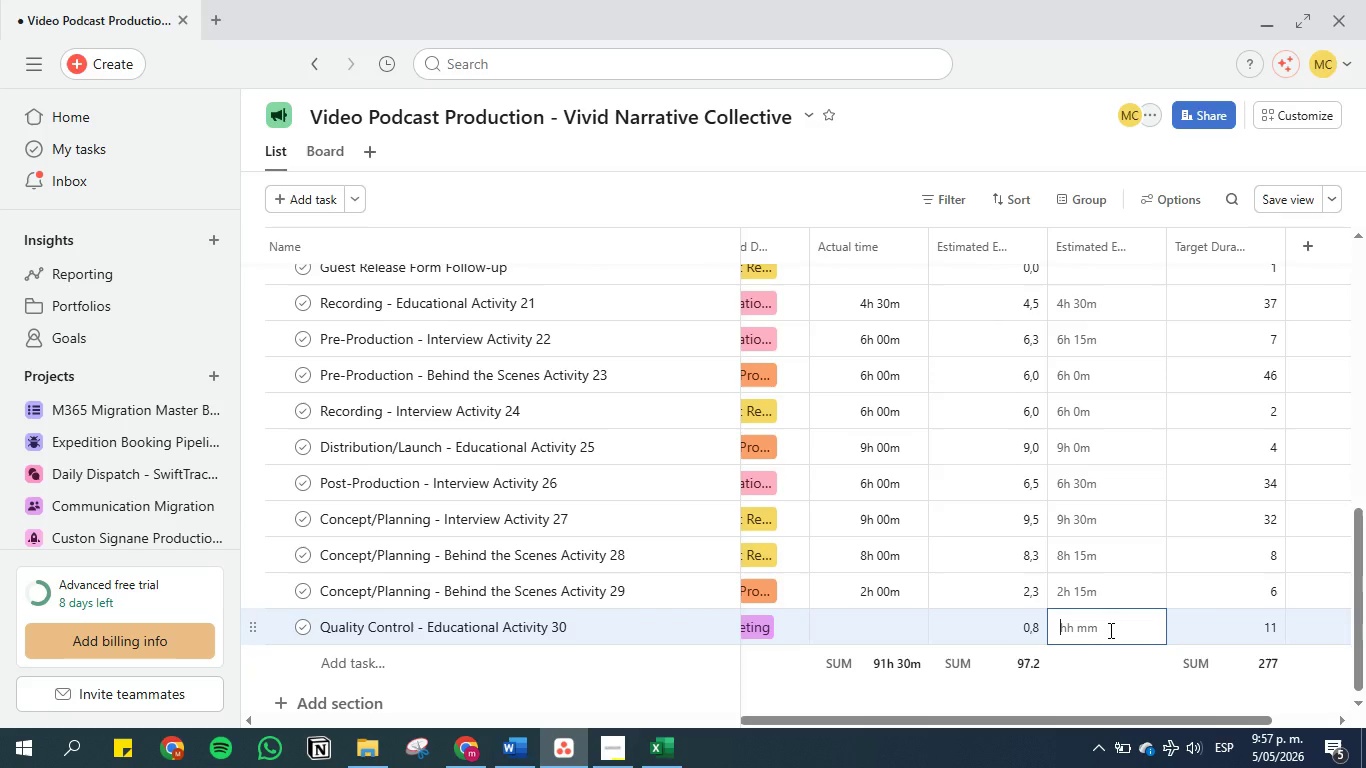 
key(0)
 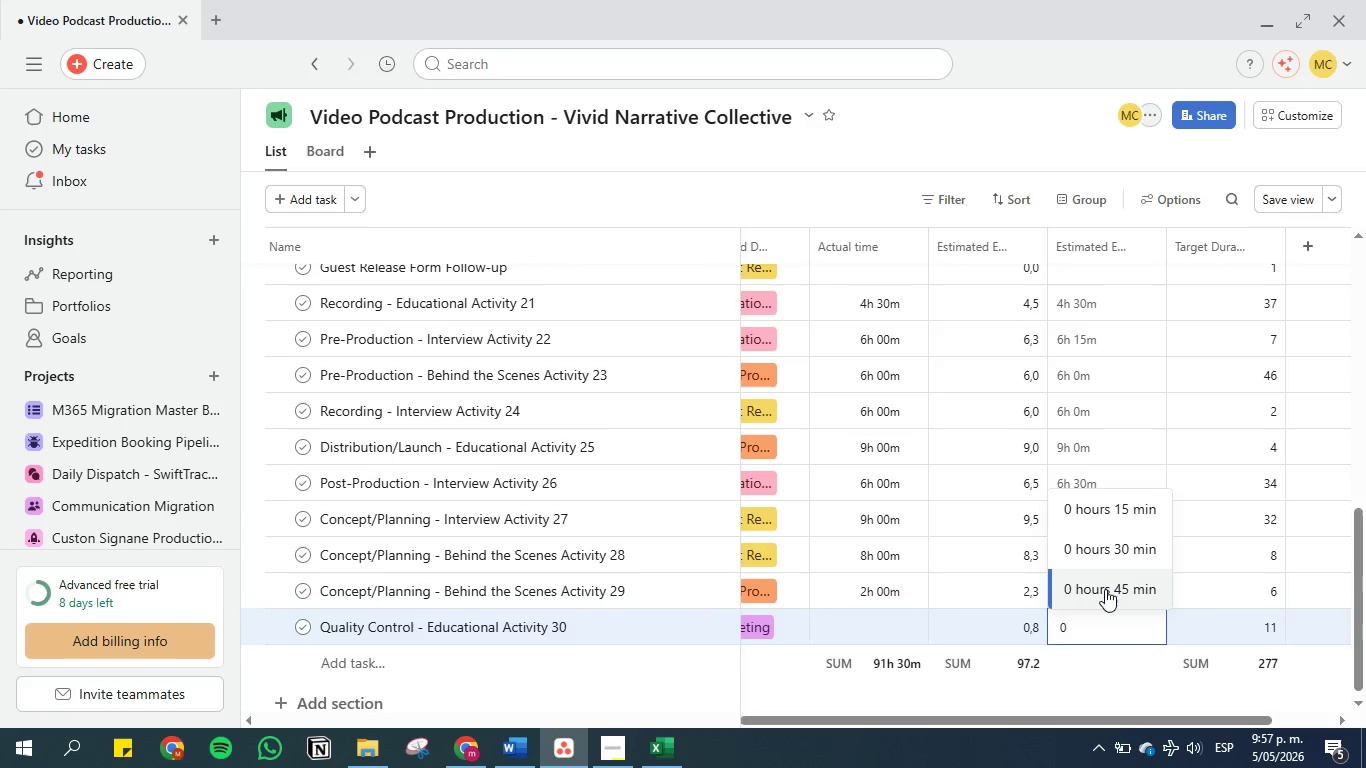 
left_click([1105, 588])
 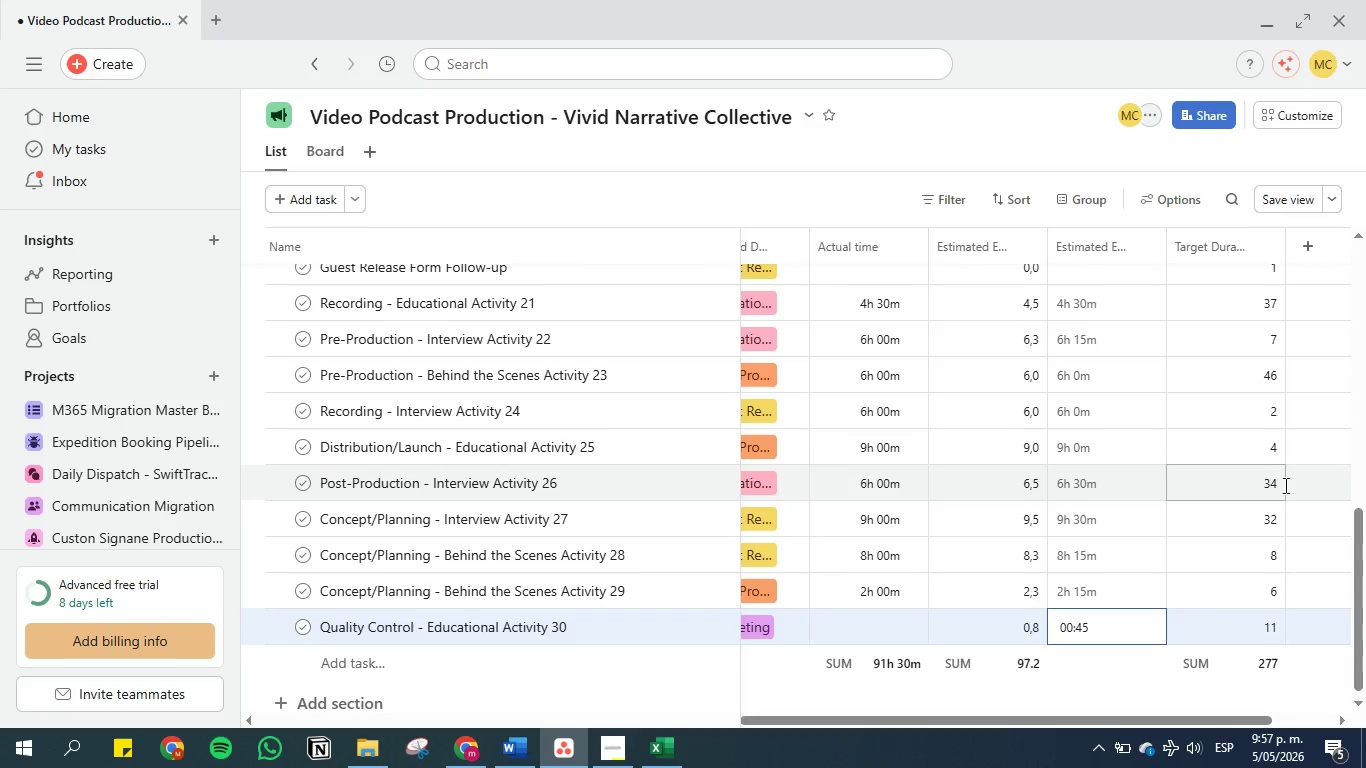 
left_click([1321, 471])
 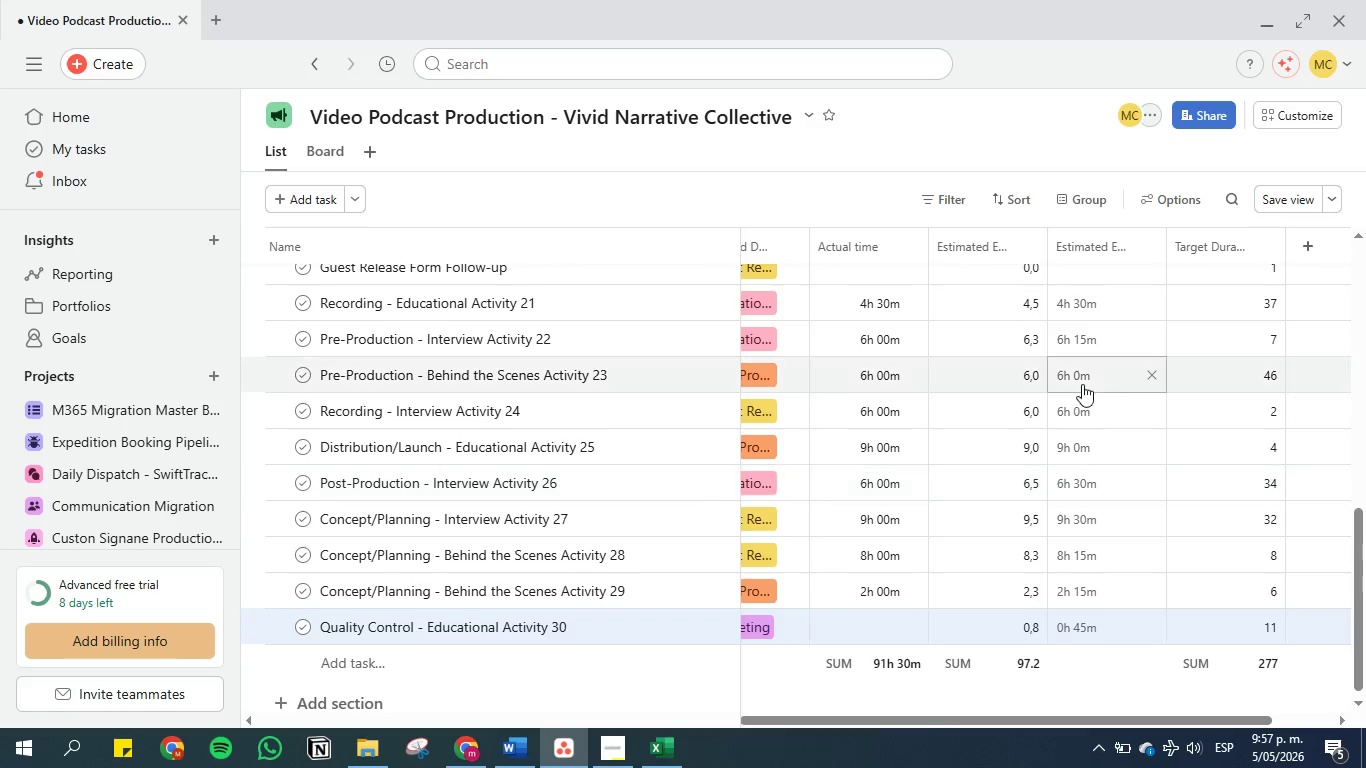 
scroll: coordinate [1093, 380], scroll_direction: up, amount: 6.0
 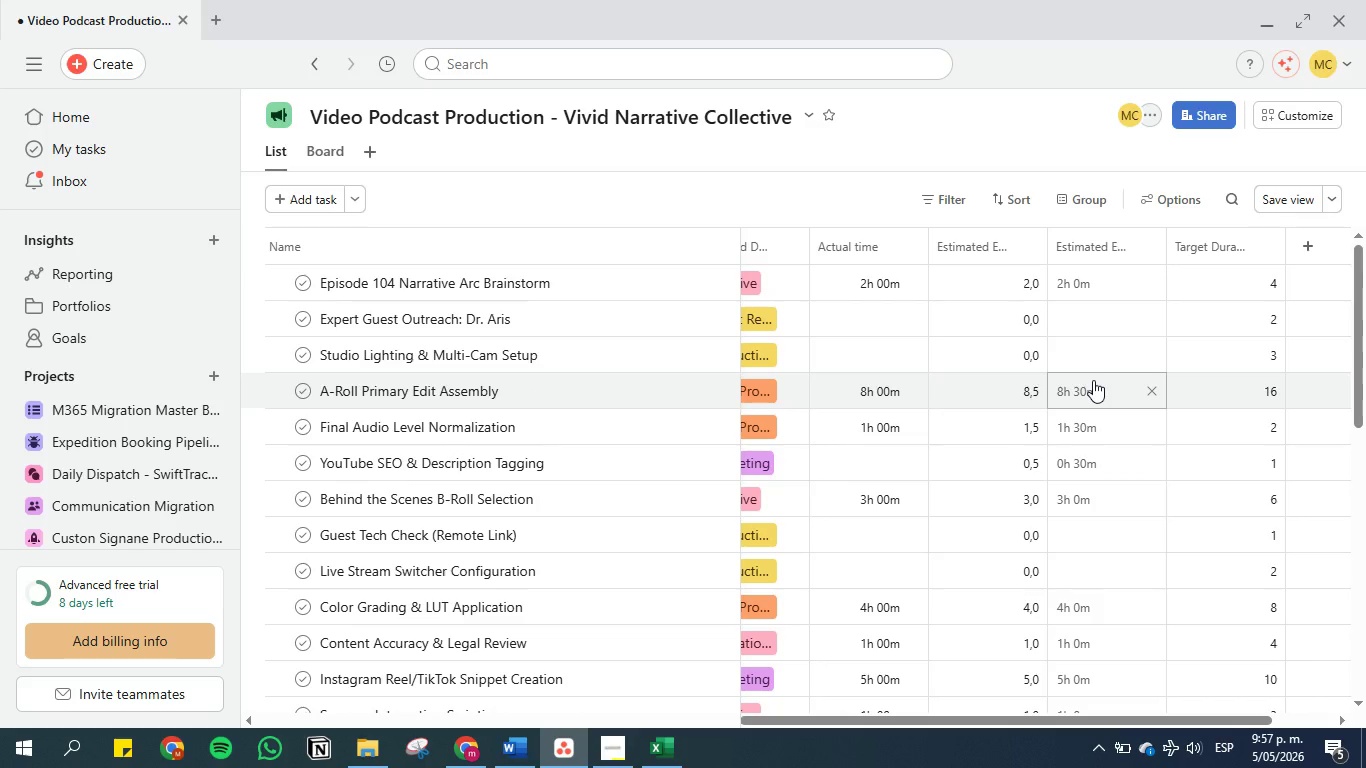 
mouse_move([1112, 242])
 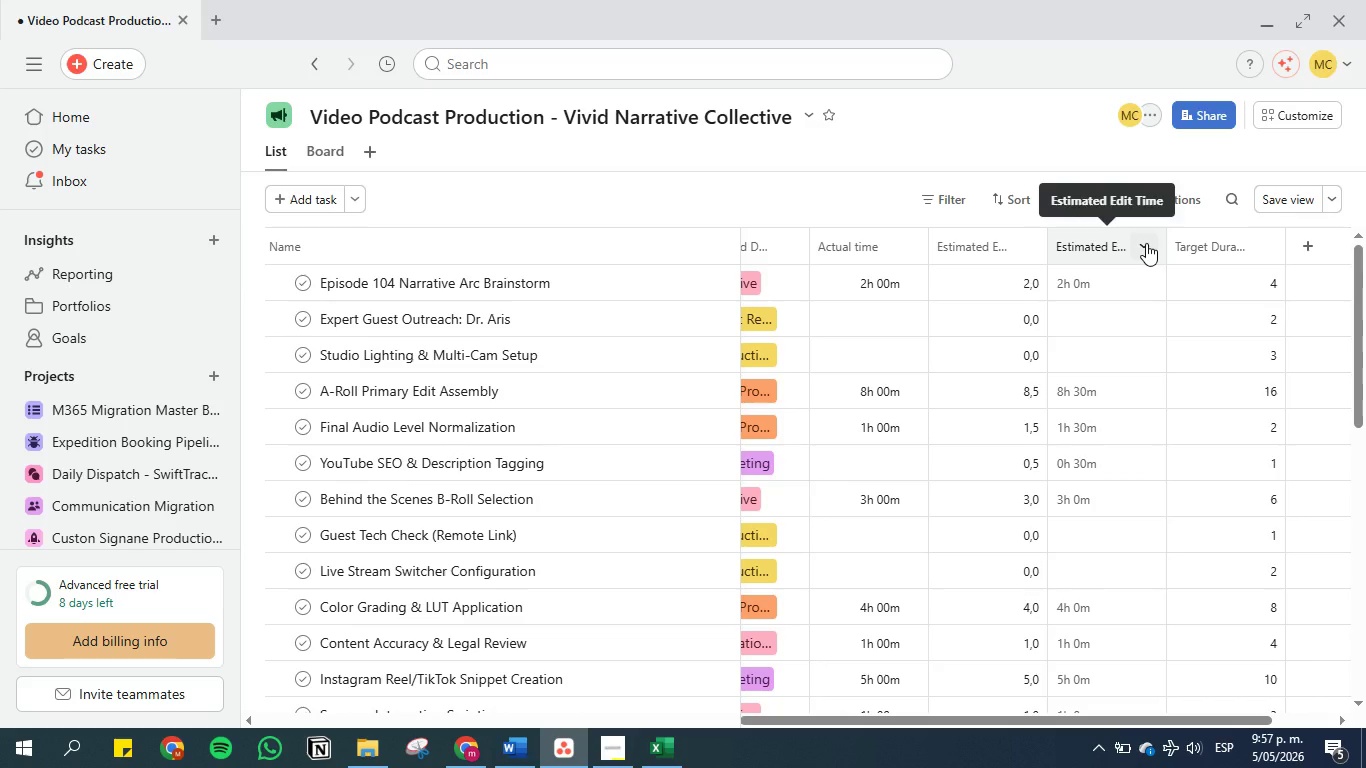 
left_click([1146, 243])
 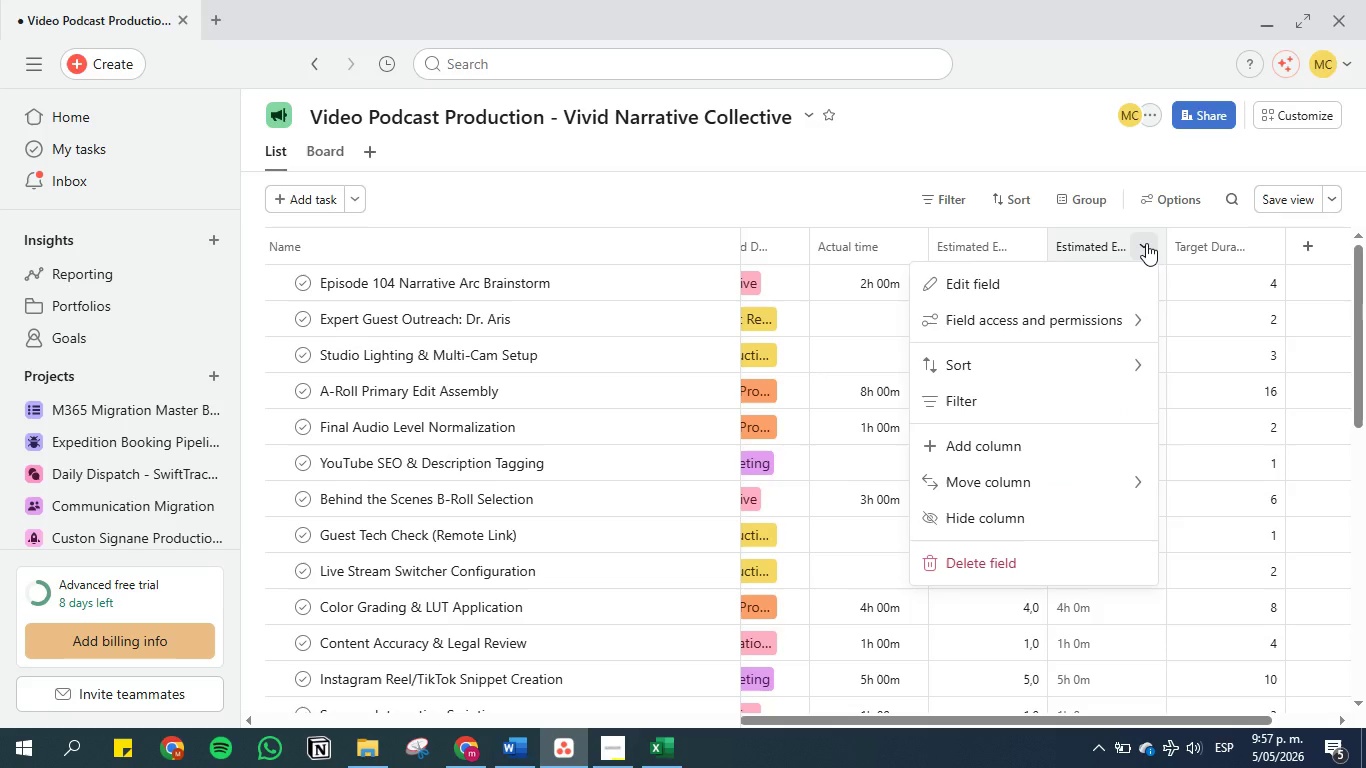 
left_click([1146, 243])
 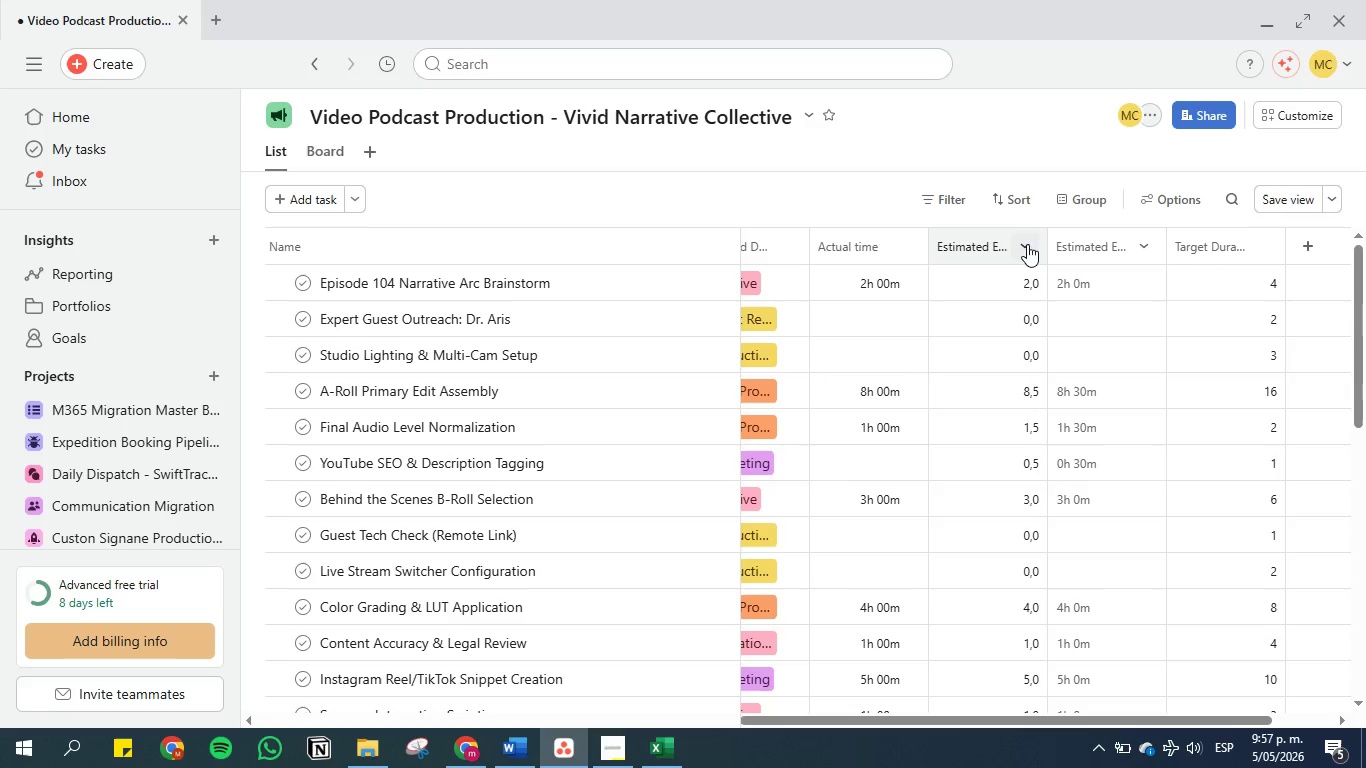 
left_click([1027, 244])
 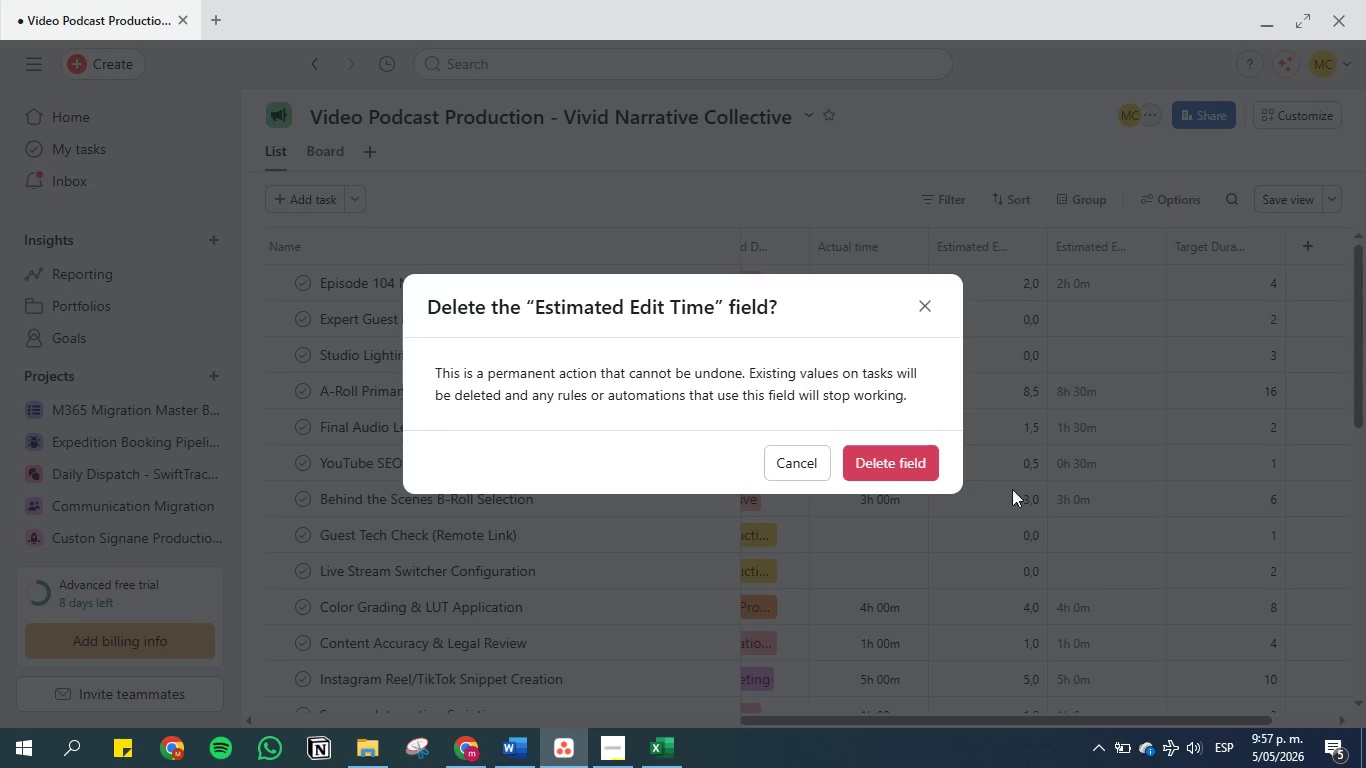 
left_click([890, 464])
 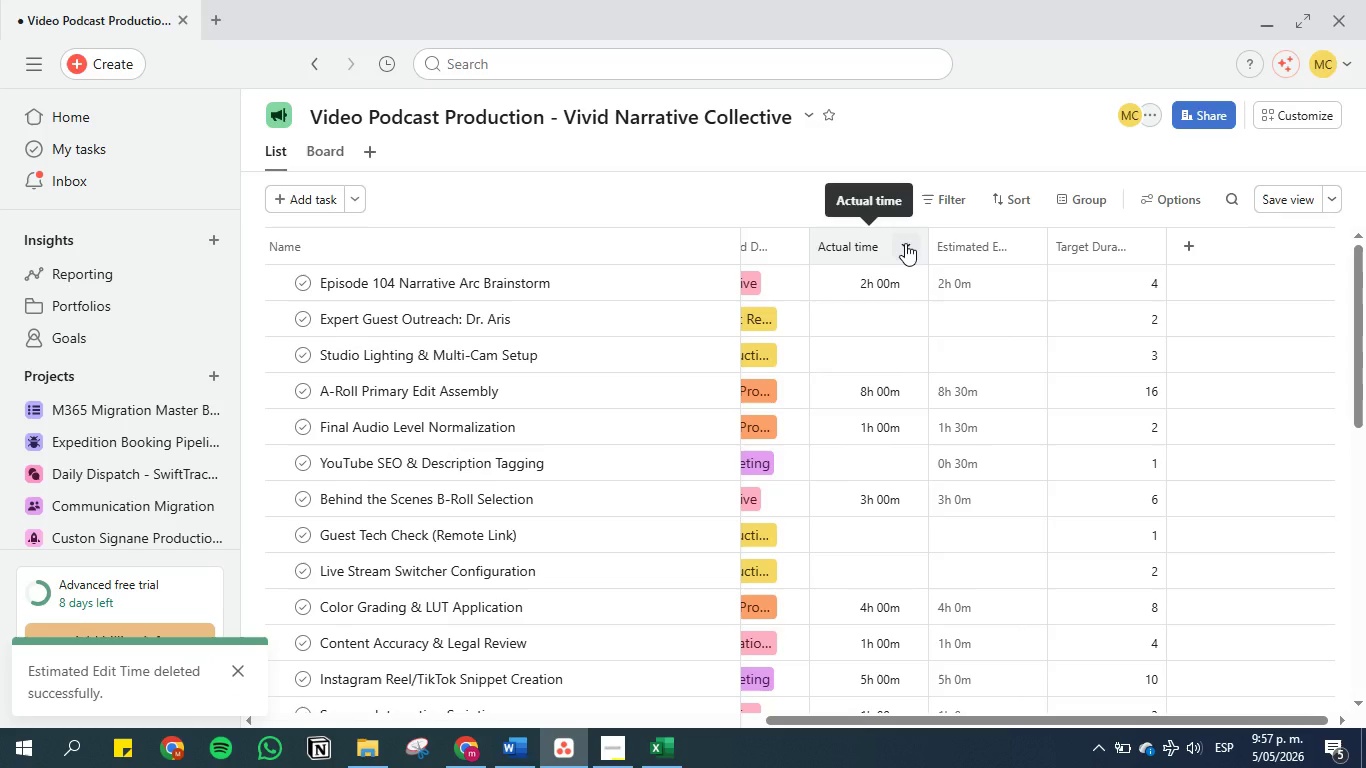 
wait(5.16)
 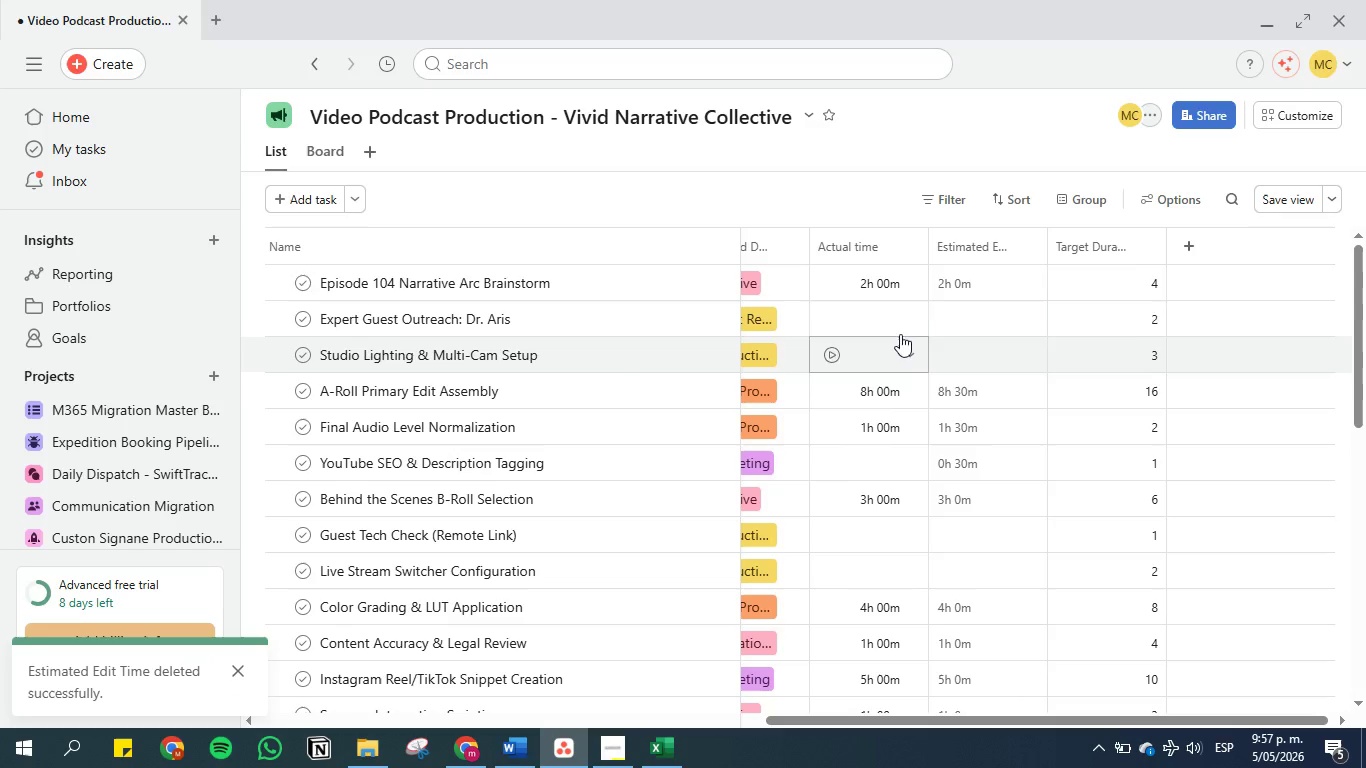 
left_click([905, 243])
 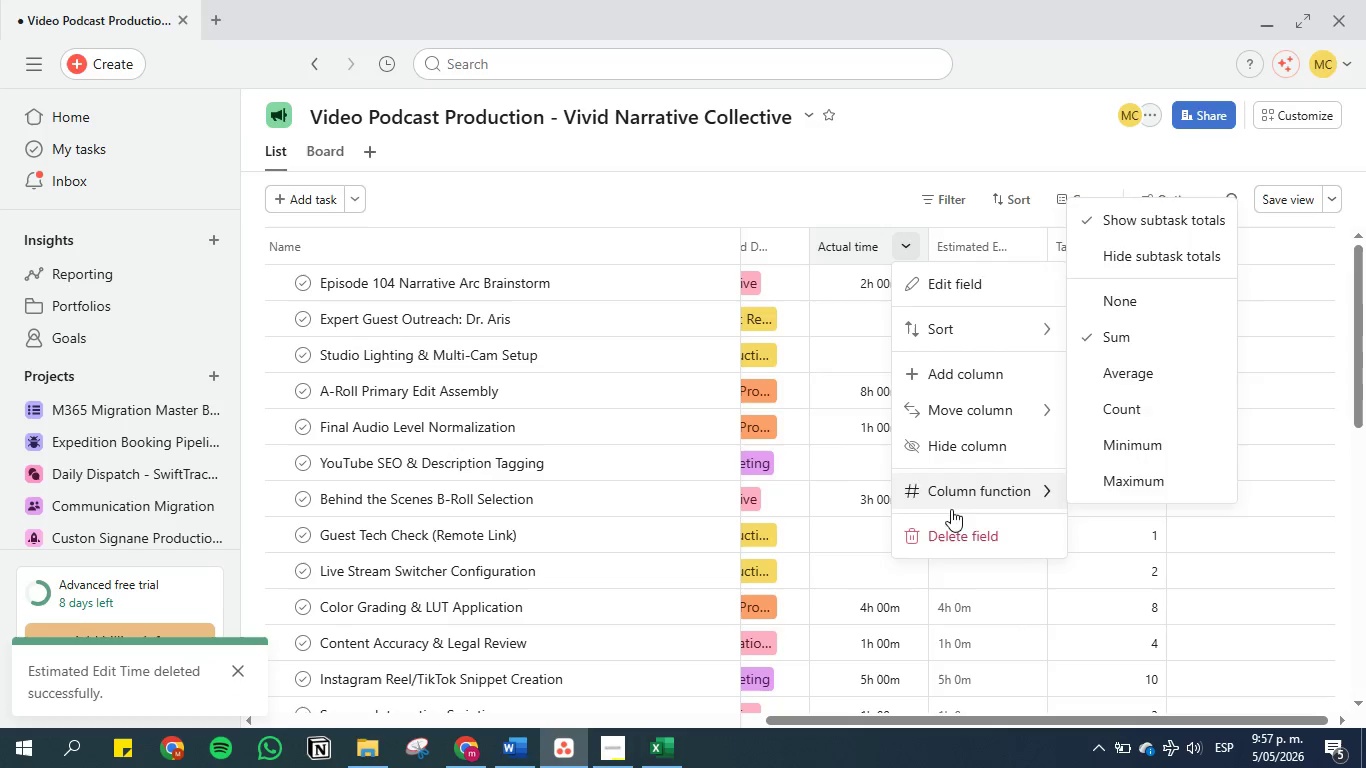 
left_click([961, 536])
 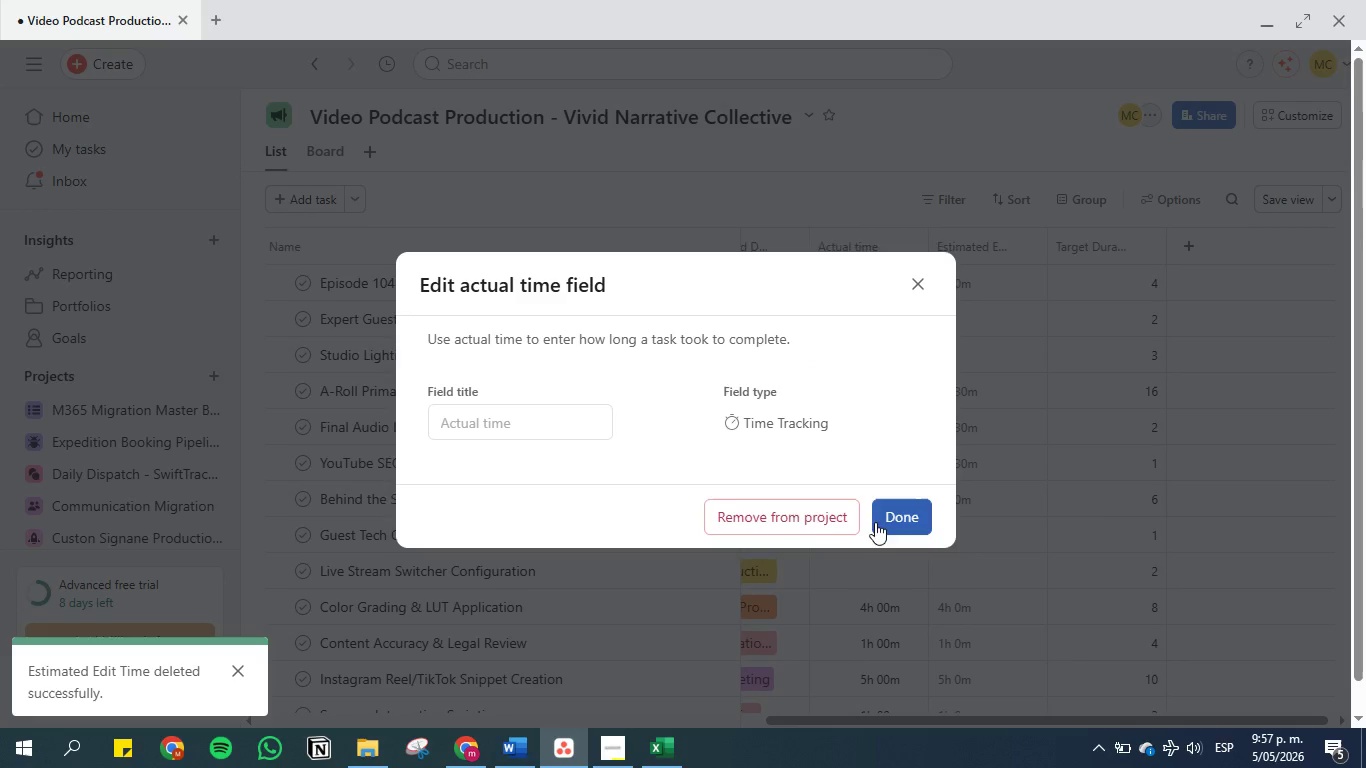 
left_click([816, 514])
 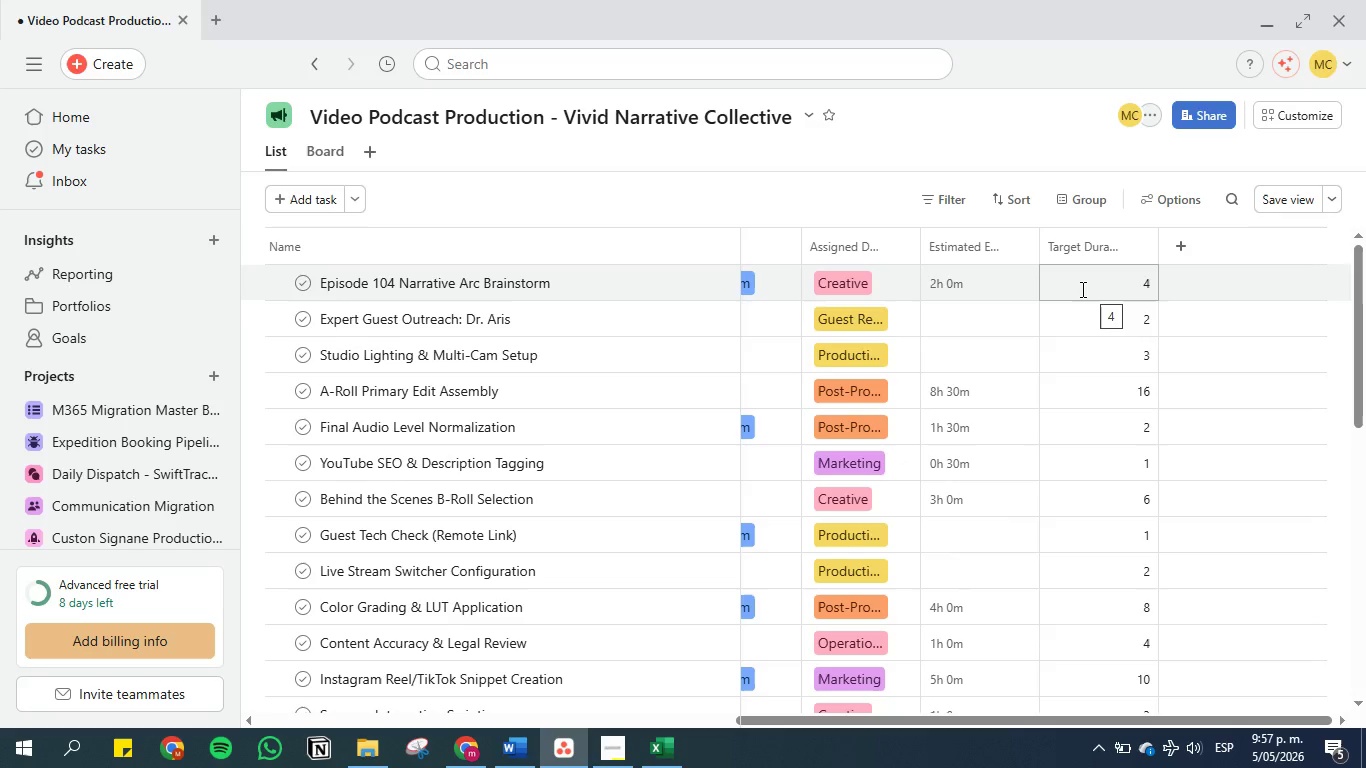 
left_click([1298, 205])
 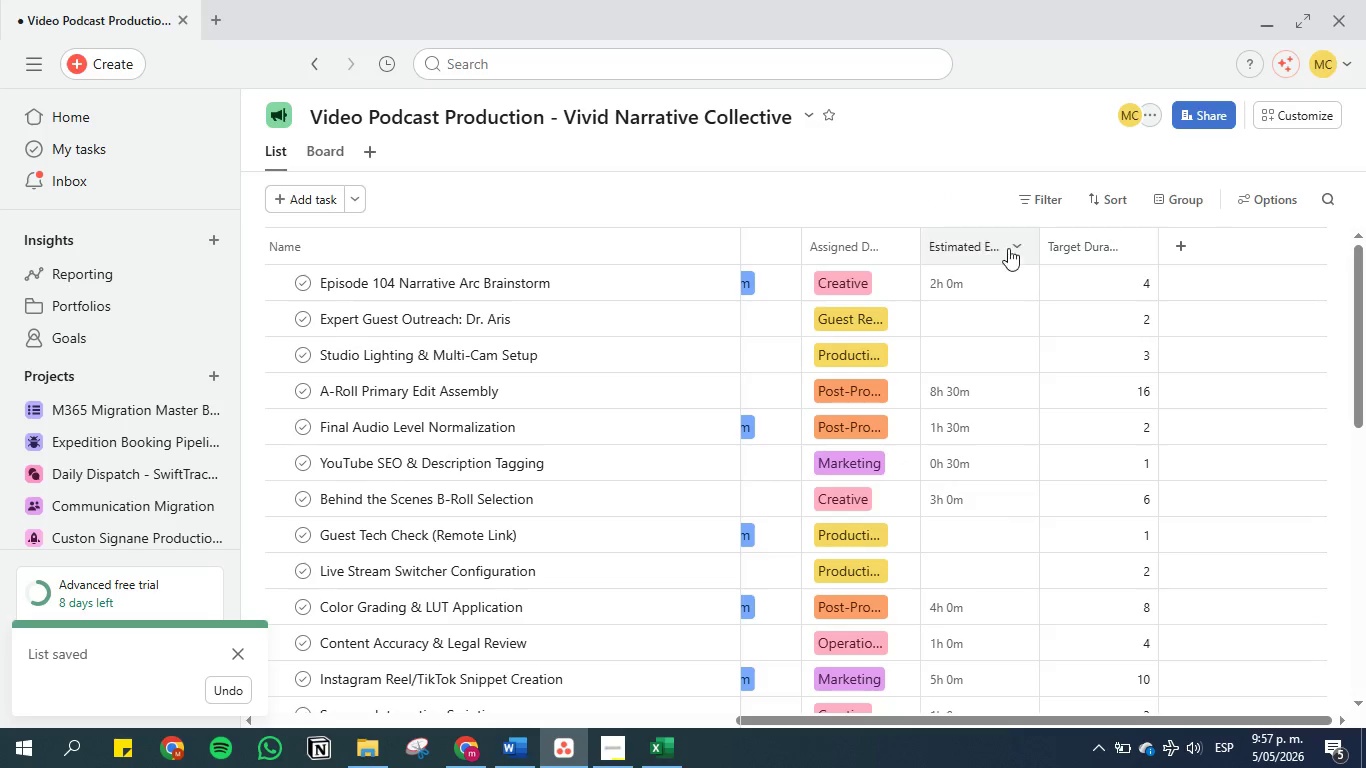 
scroll: coordinate [913, 249], scroll_direction: down, amount: 2.0
 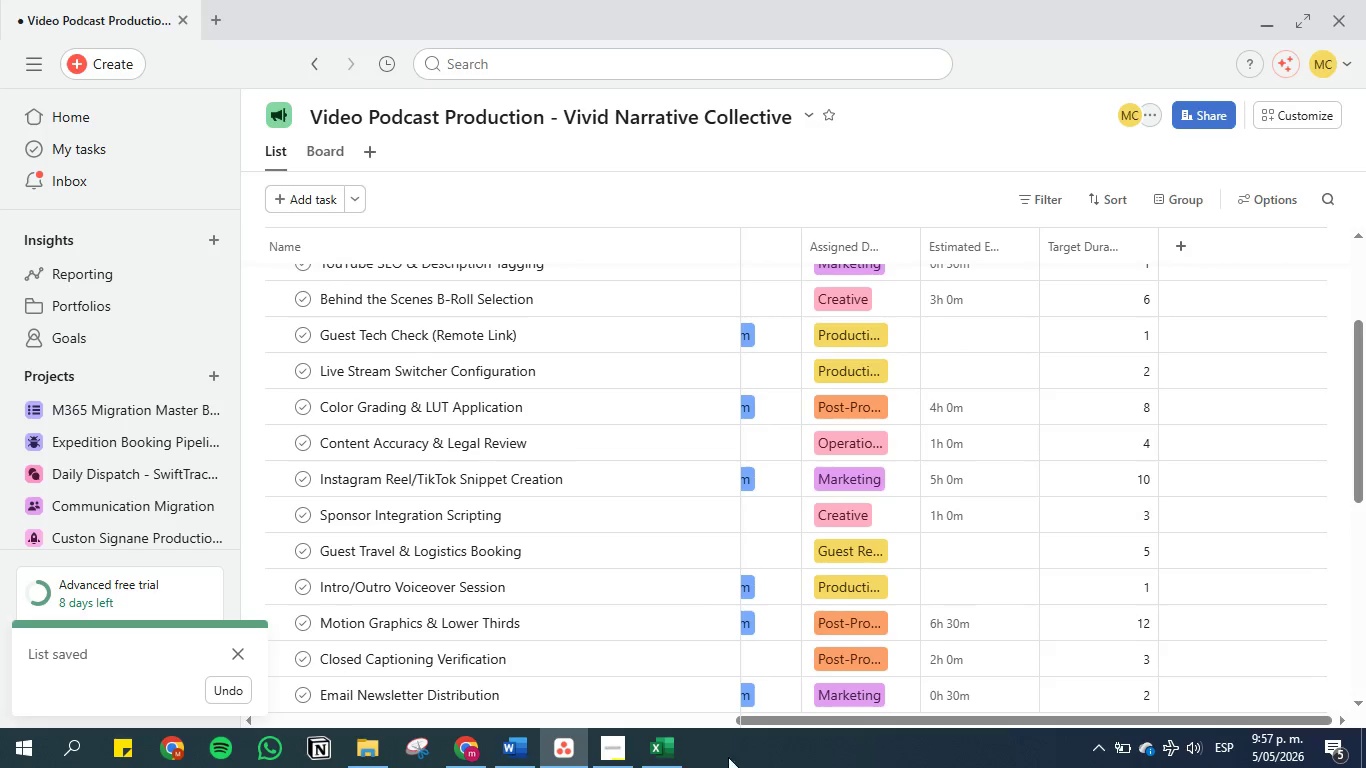 
left_click([624, 747])